 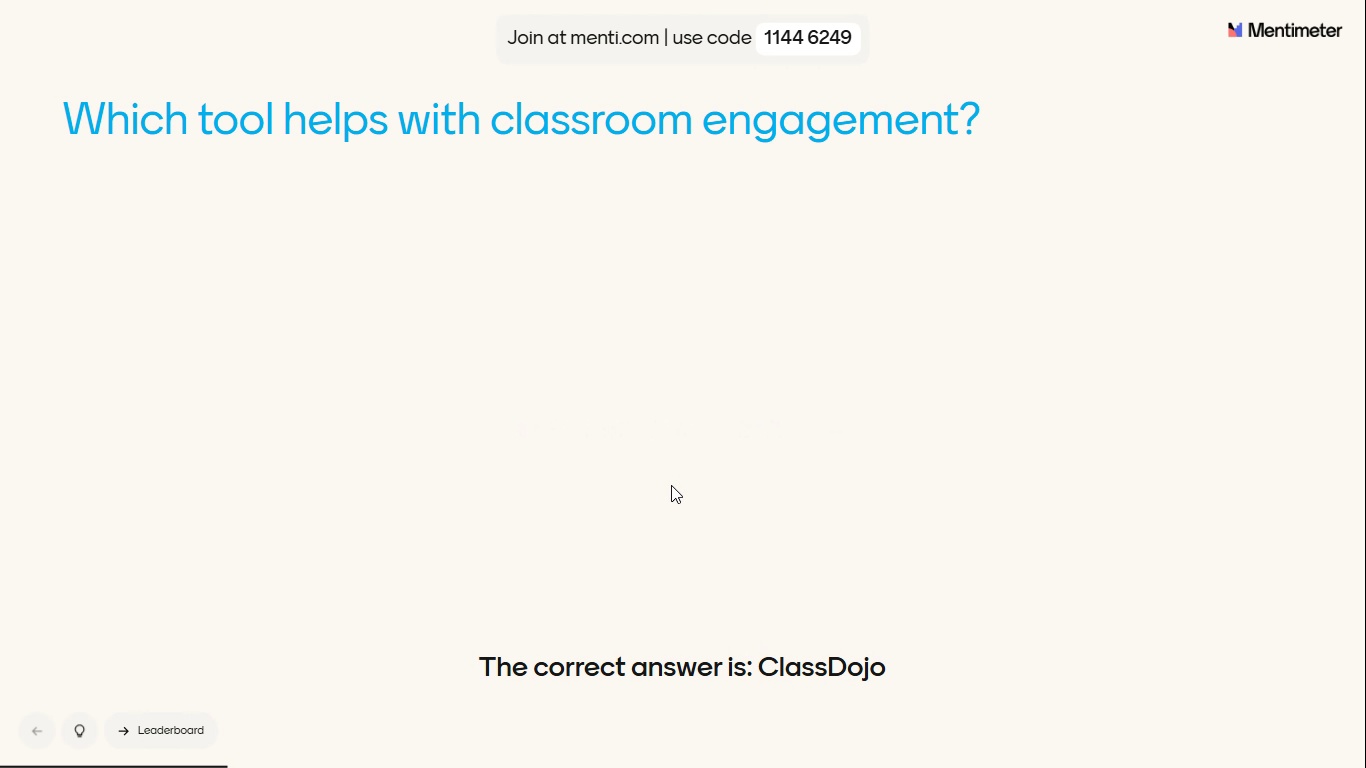 
left_click([1066, 548])
 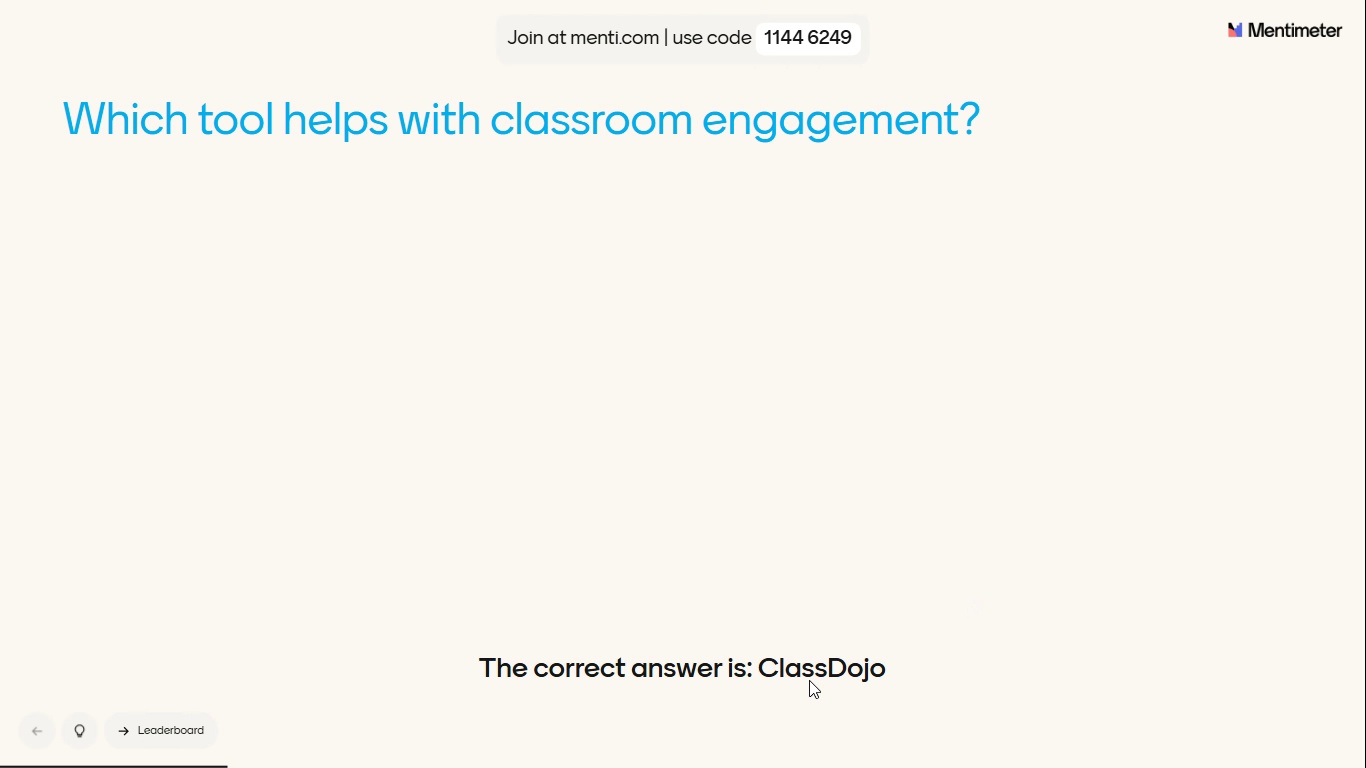 
left_click([809, 681])
 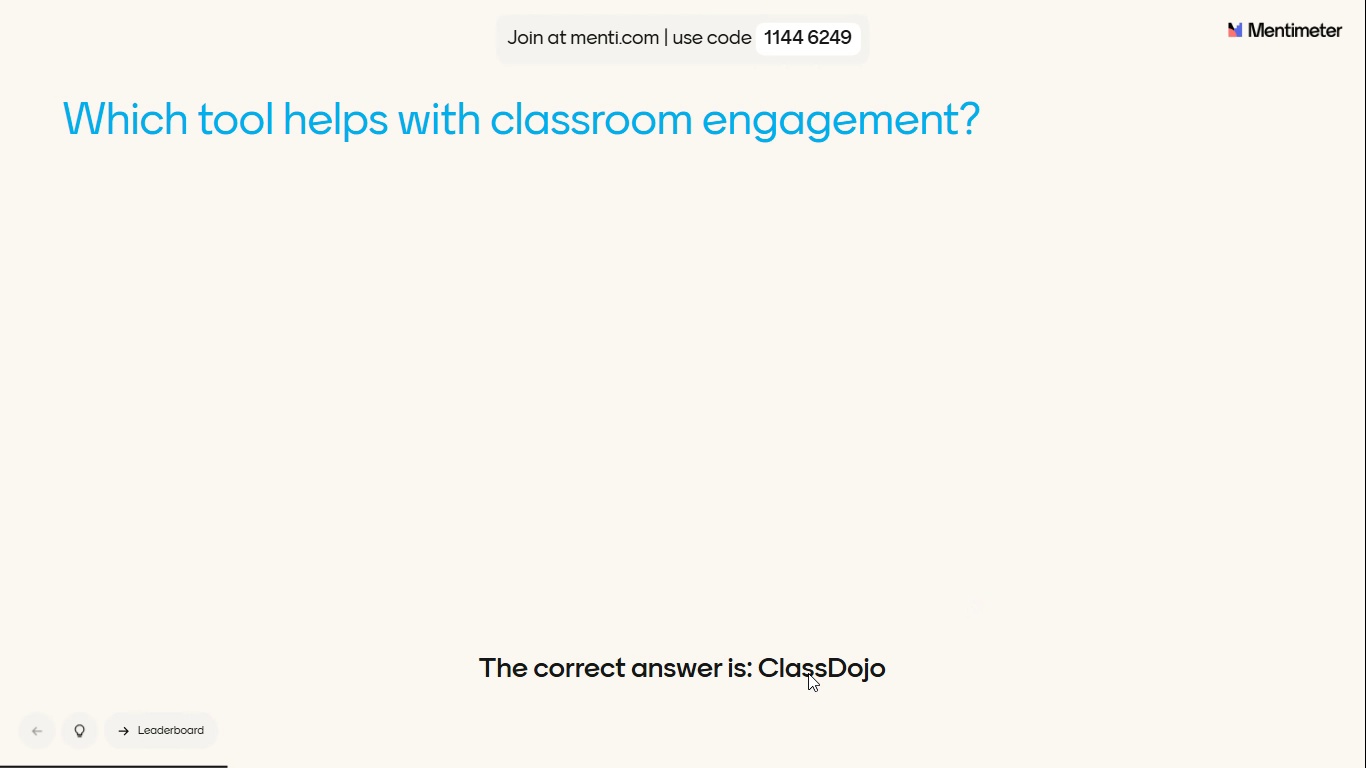 
left_click([808, 674])
 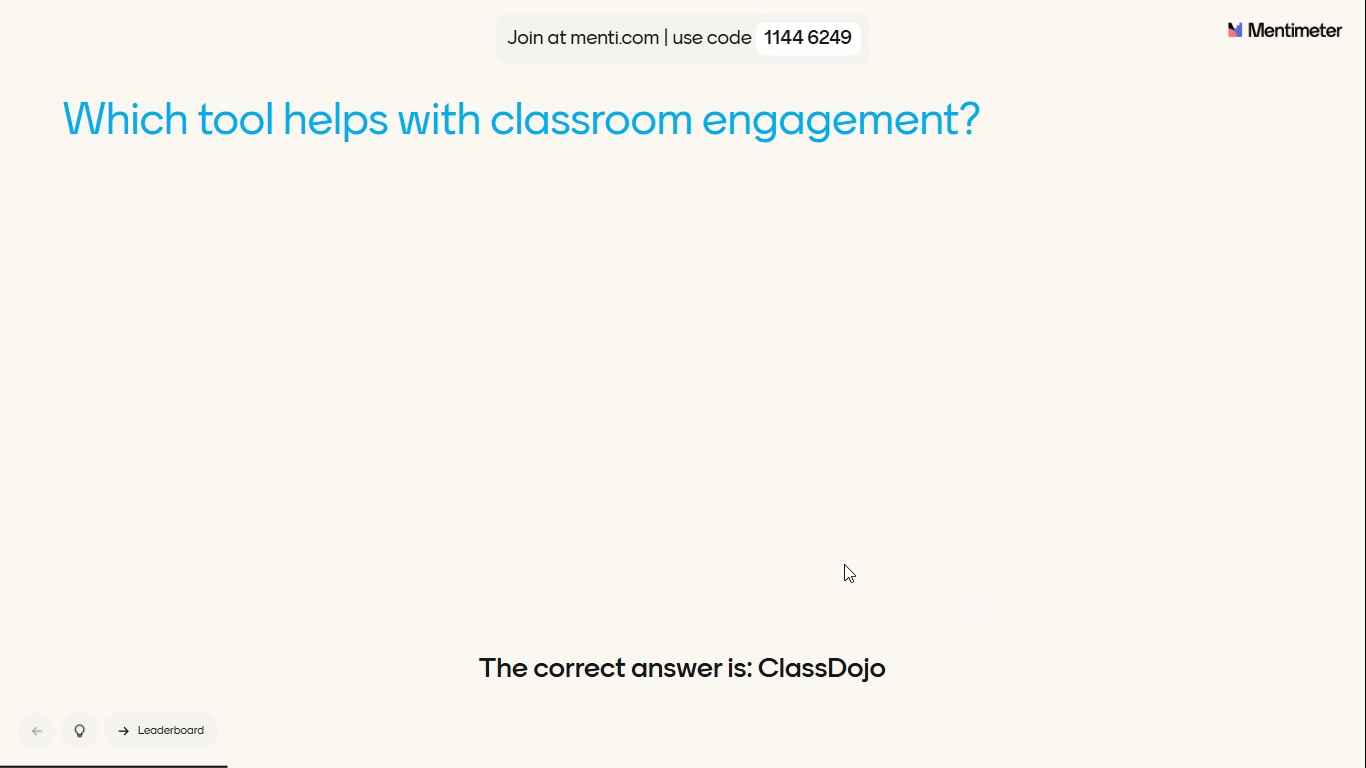 
left_click([840, 576])
 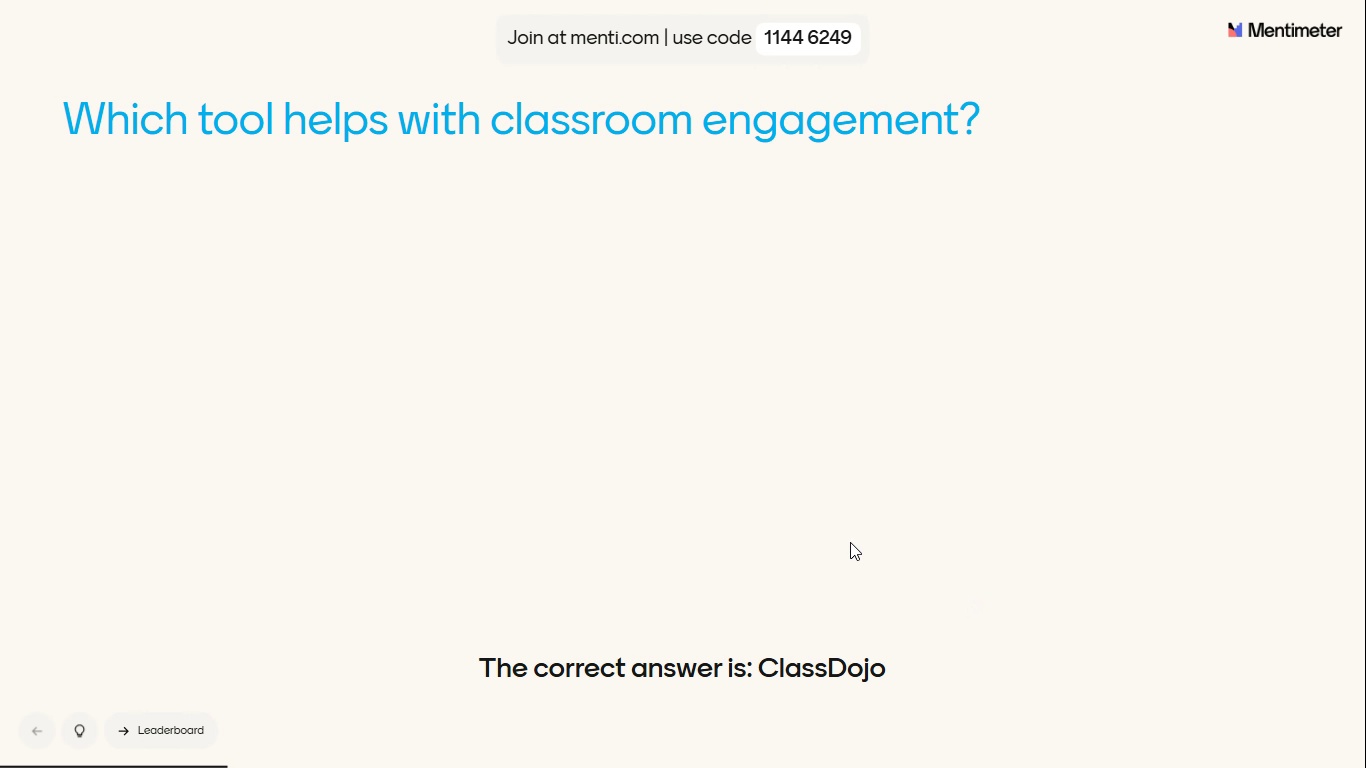 
left_click([851, 546])
 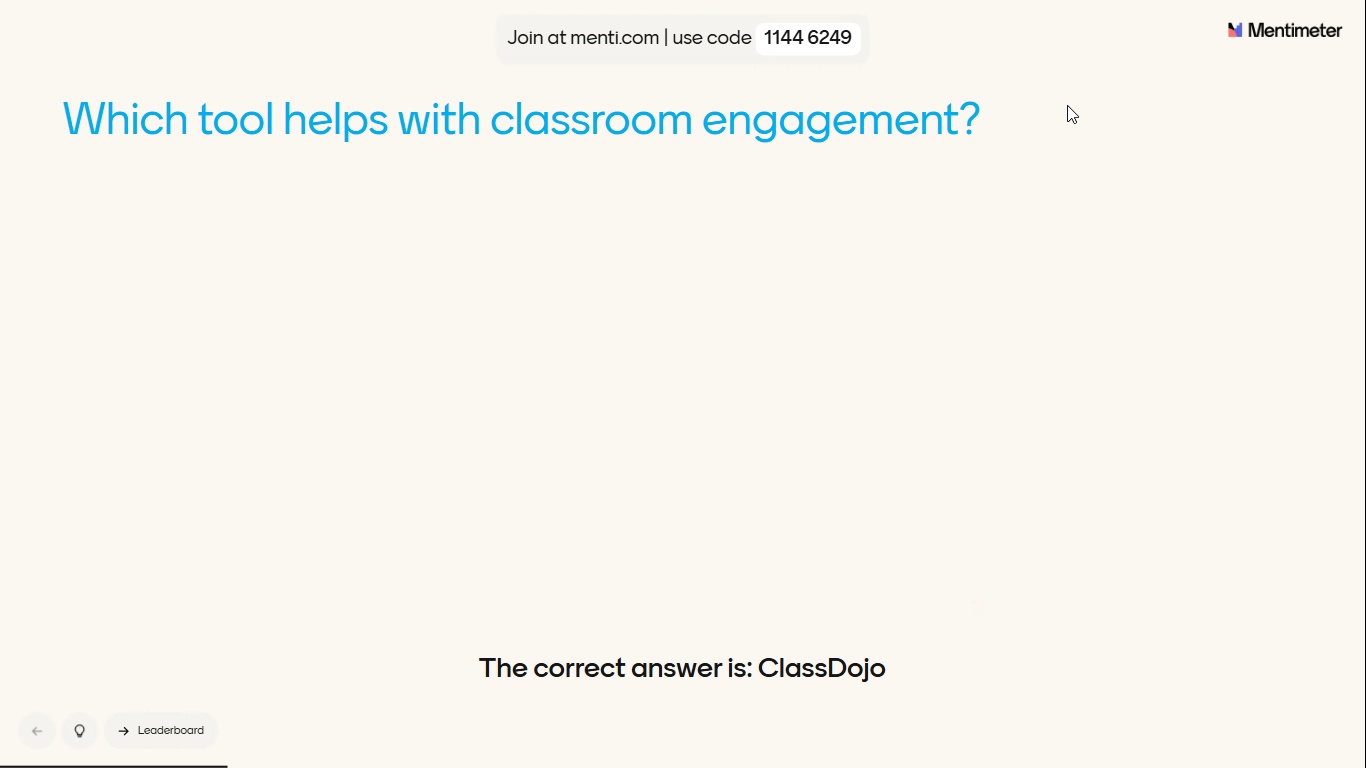 
double_click([1068, 105])
 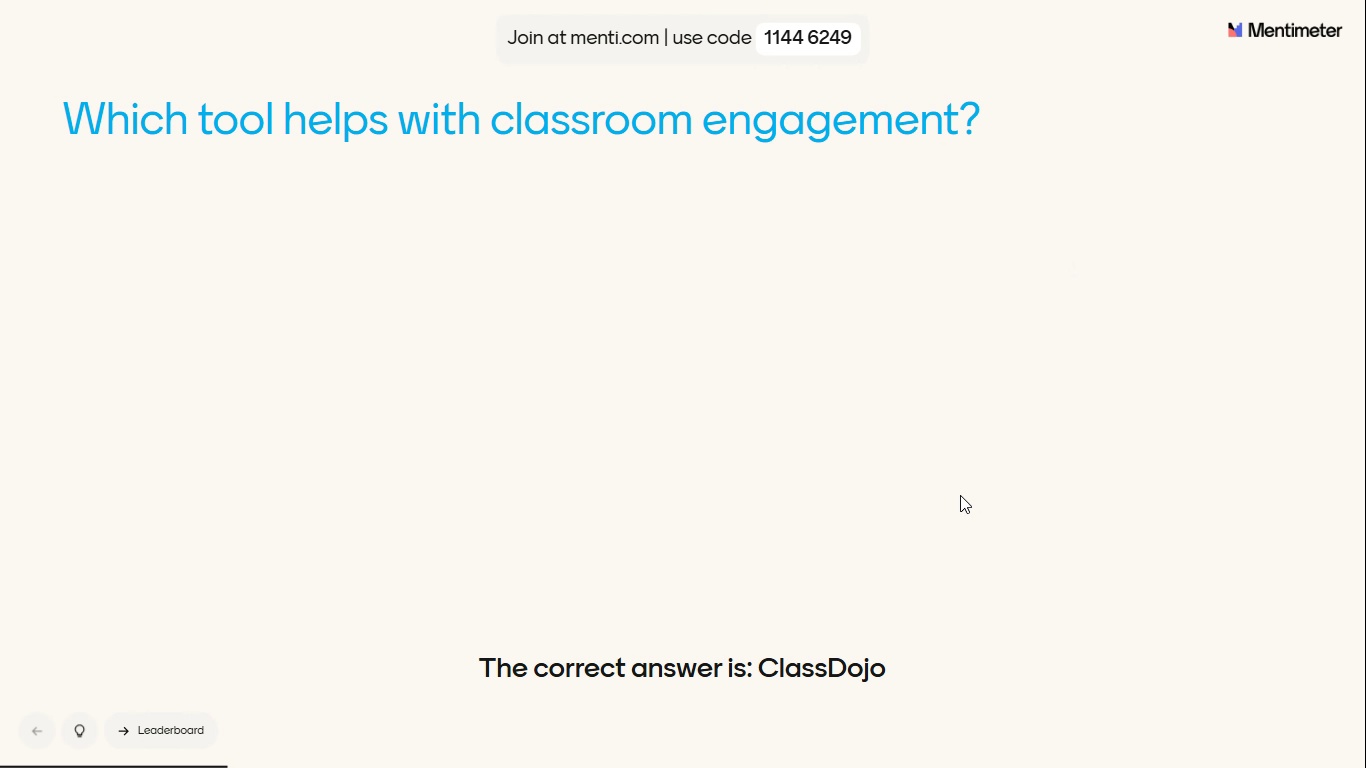 
scroll: coordinate [939, 510], scroll_direction: down, amount: 2.0
 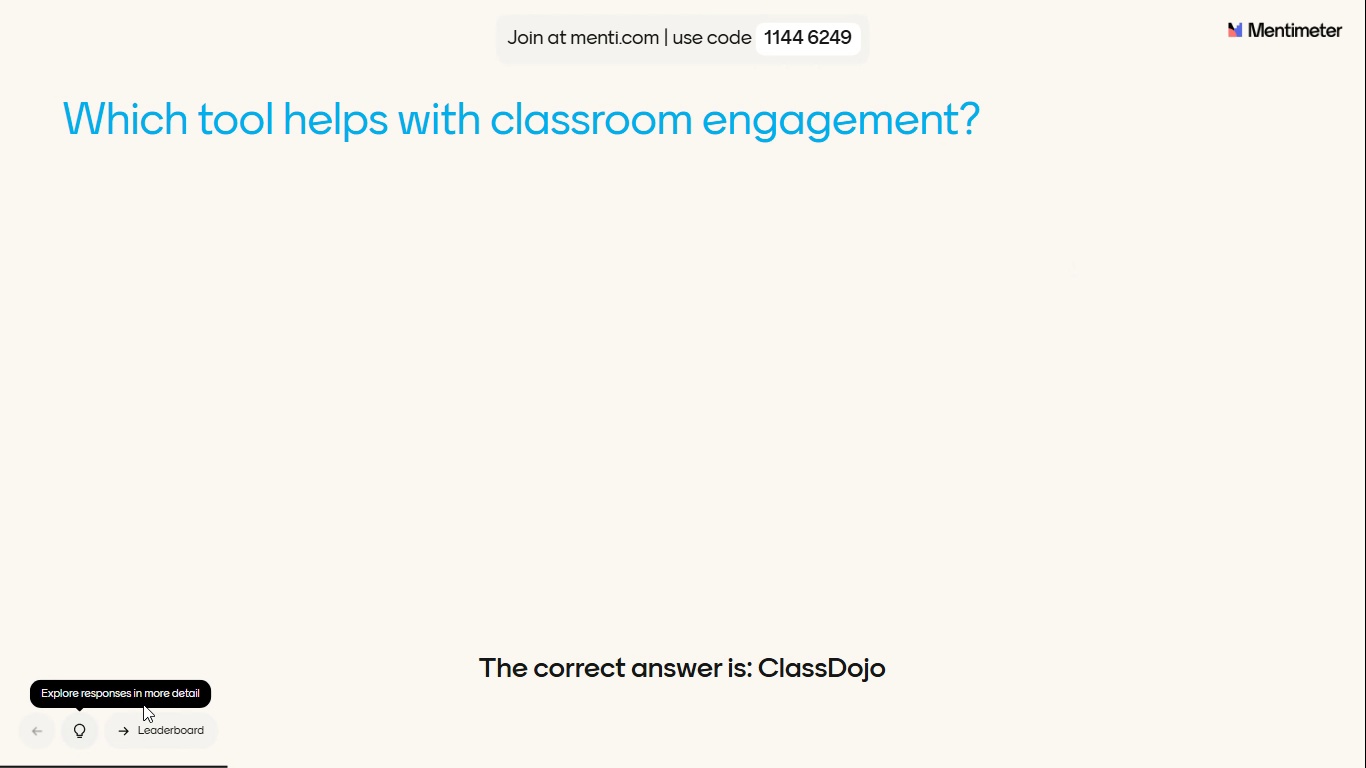 
left_click([758, 573])
 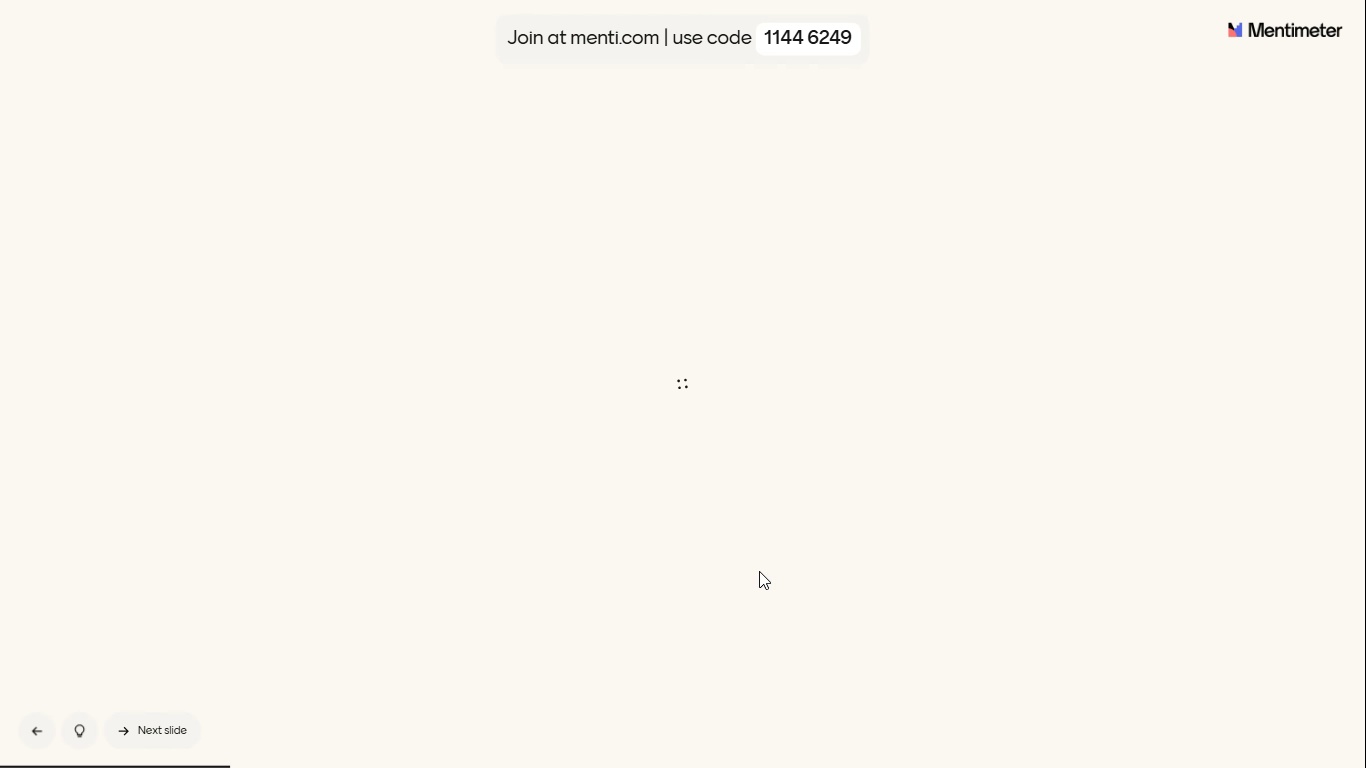 
key(ArrowRight)
 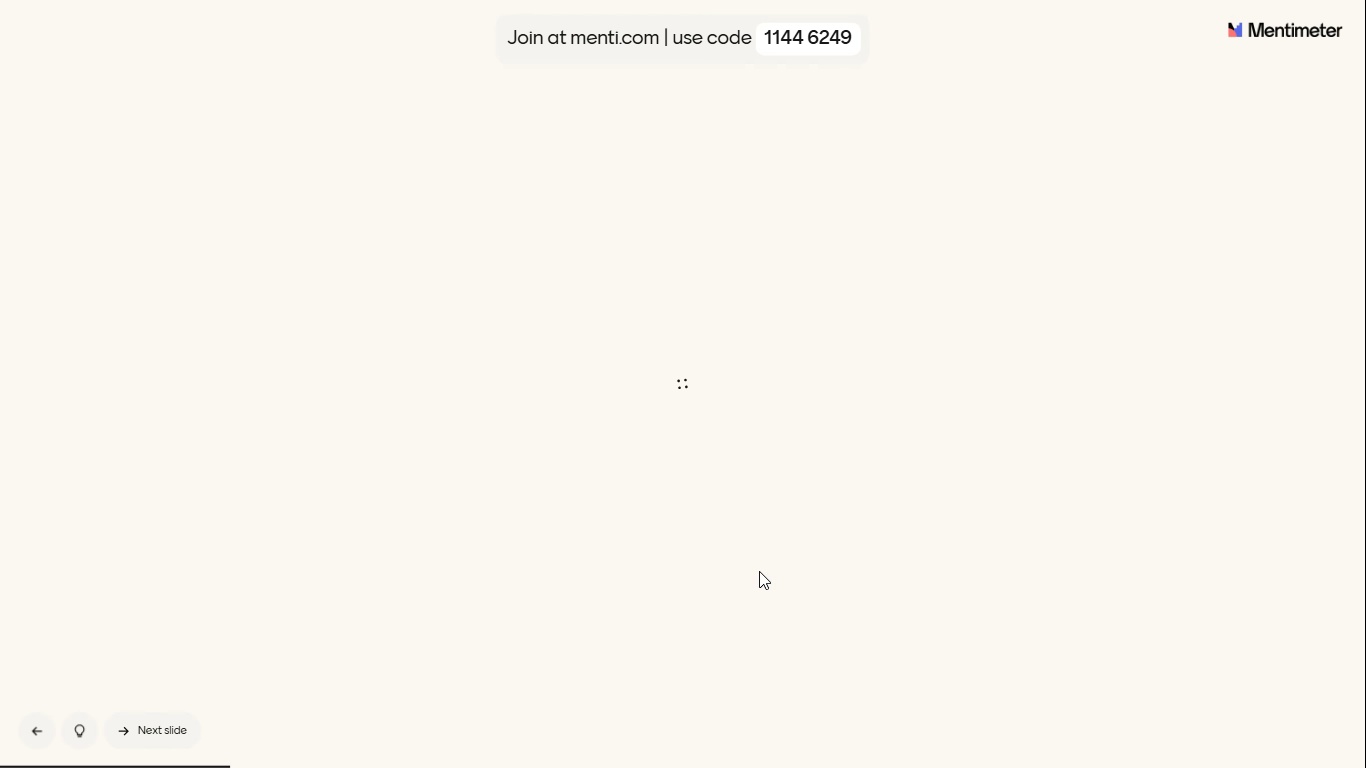 
key(ArrowRight)
 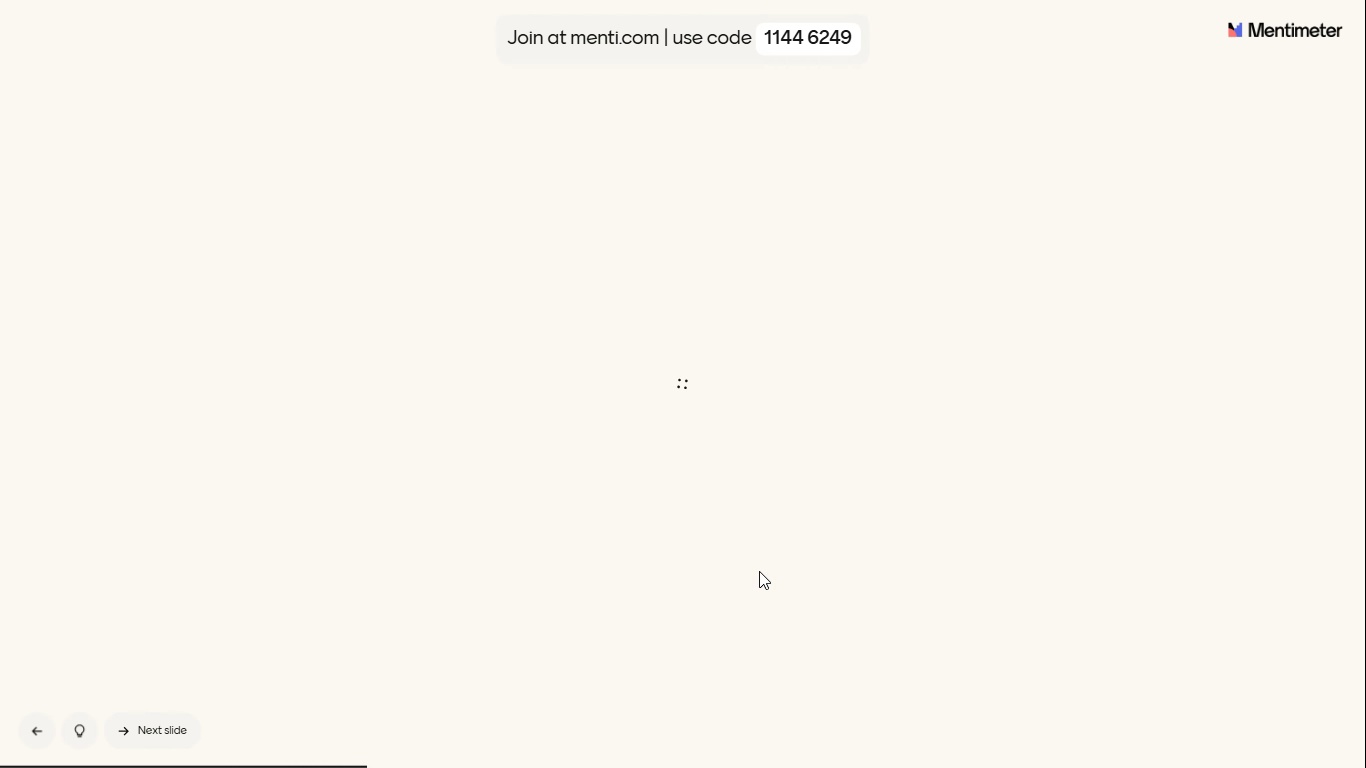 
key(ArrowRight)
 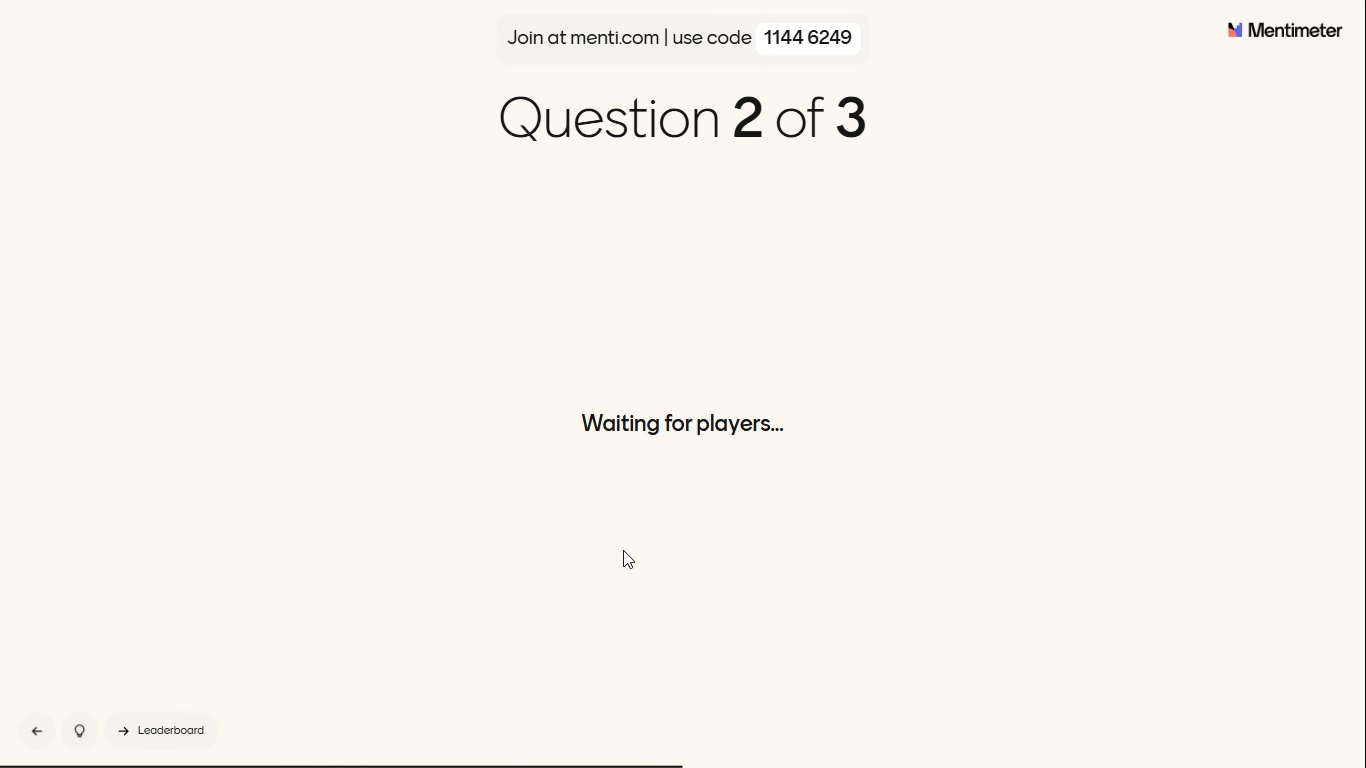 
wait(6.95)
 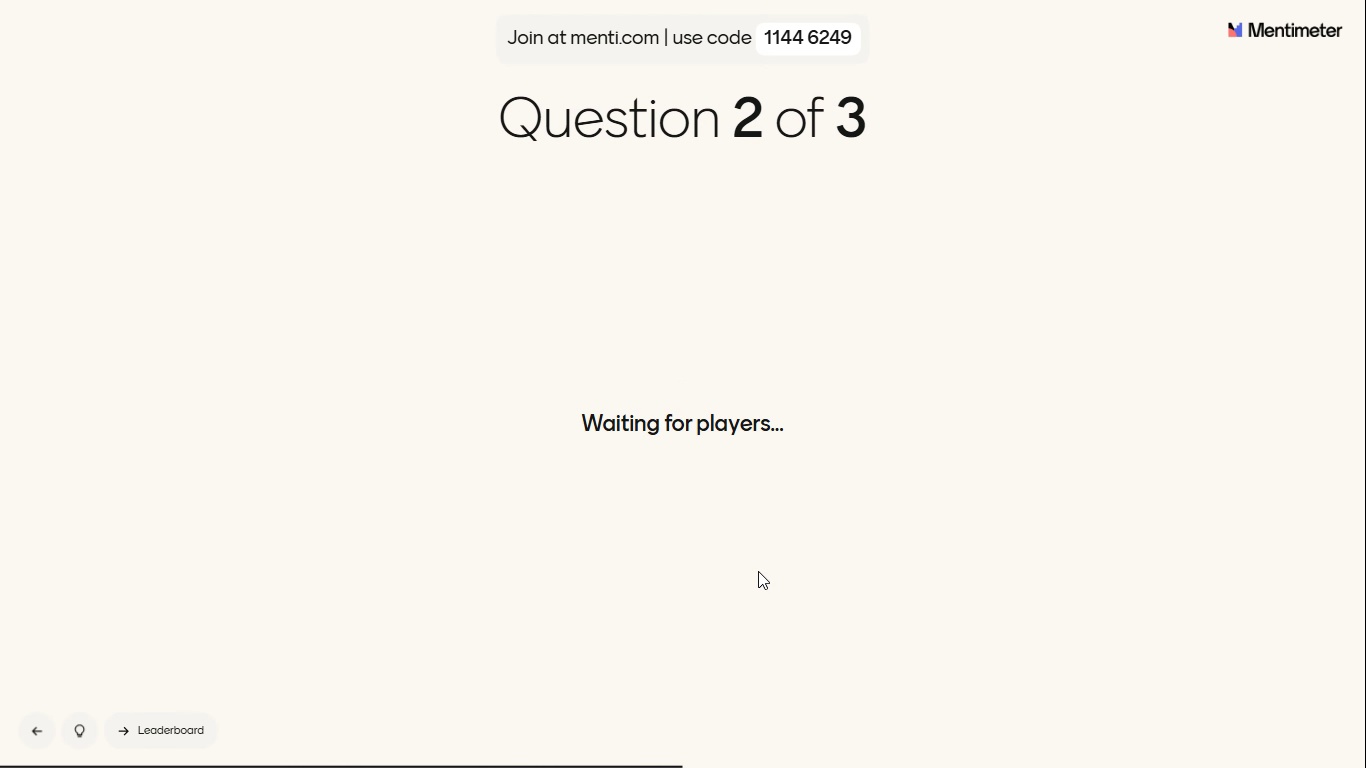 
left_click([686, 463])
 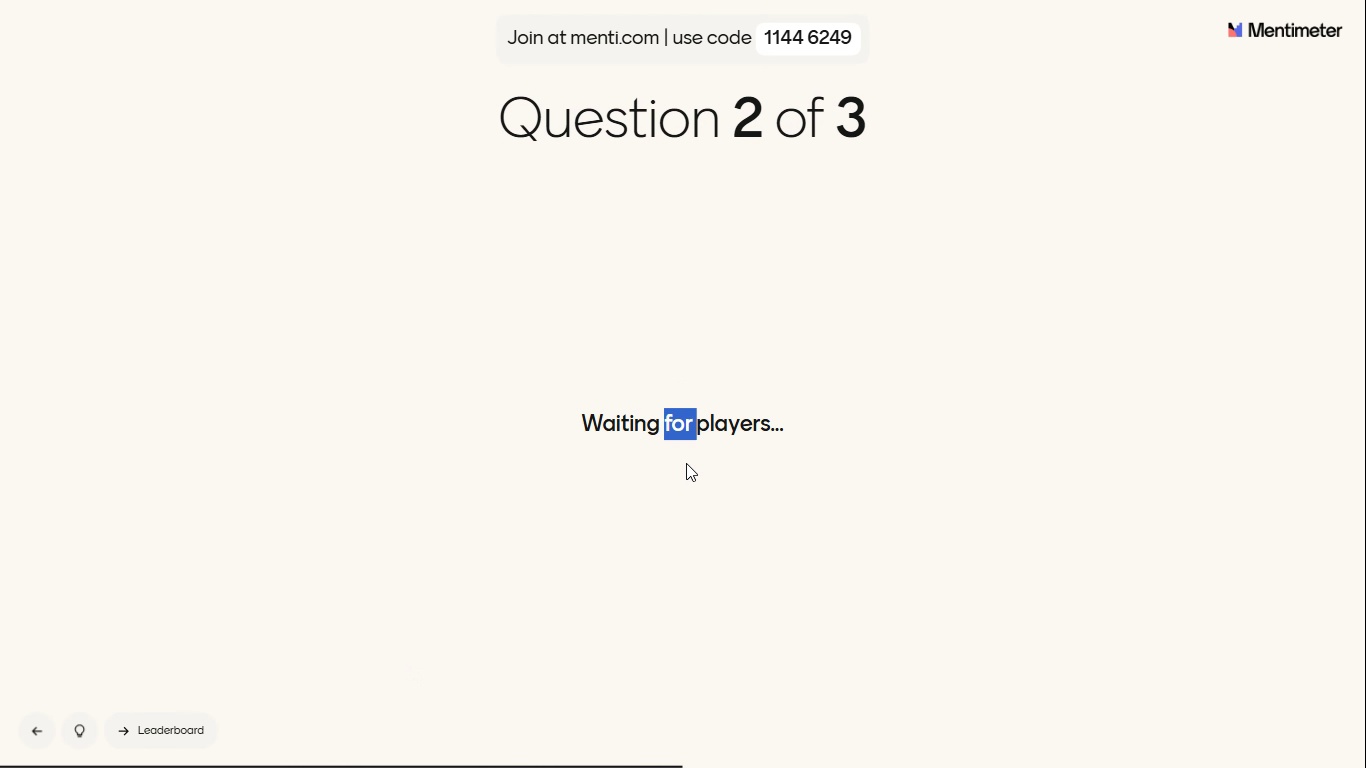 
double_click([686, 463])
 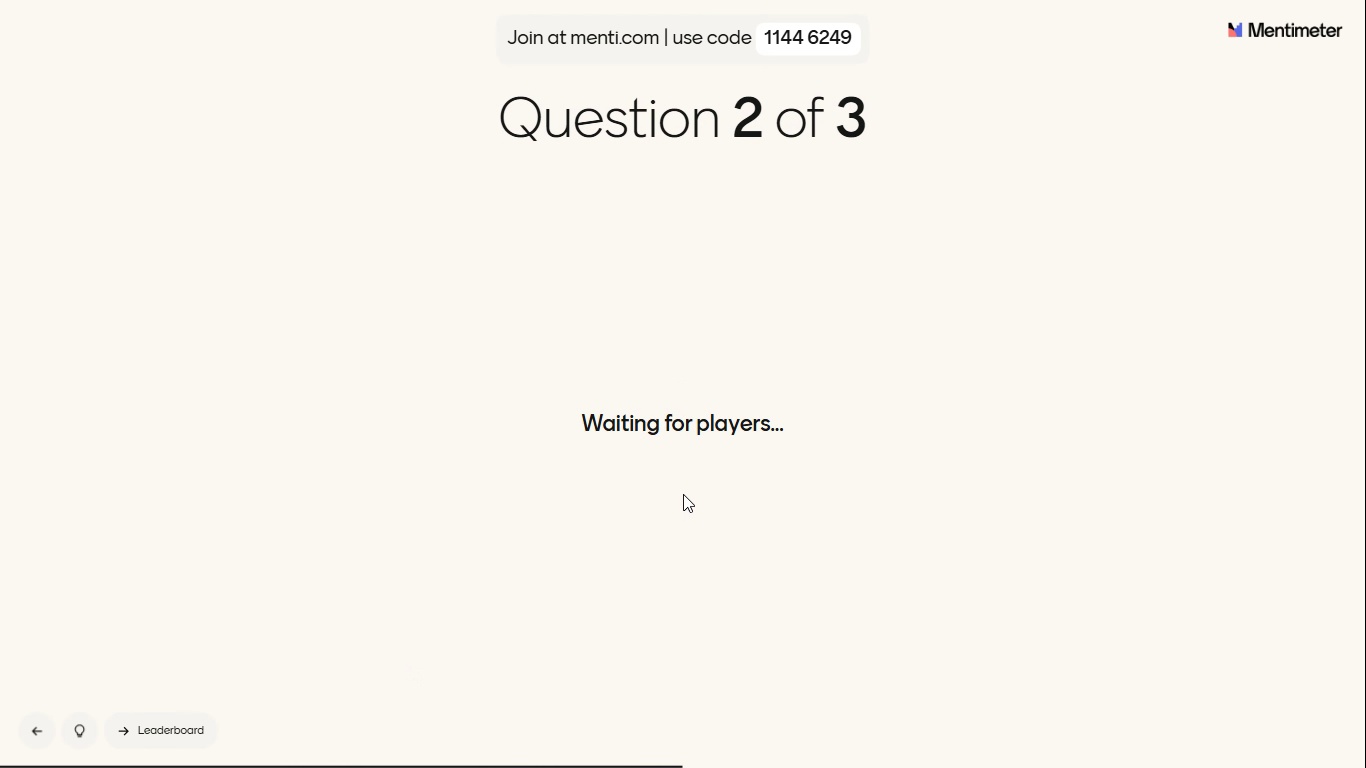 
left_click([683, 494])
 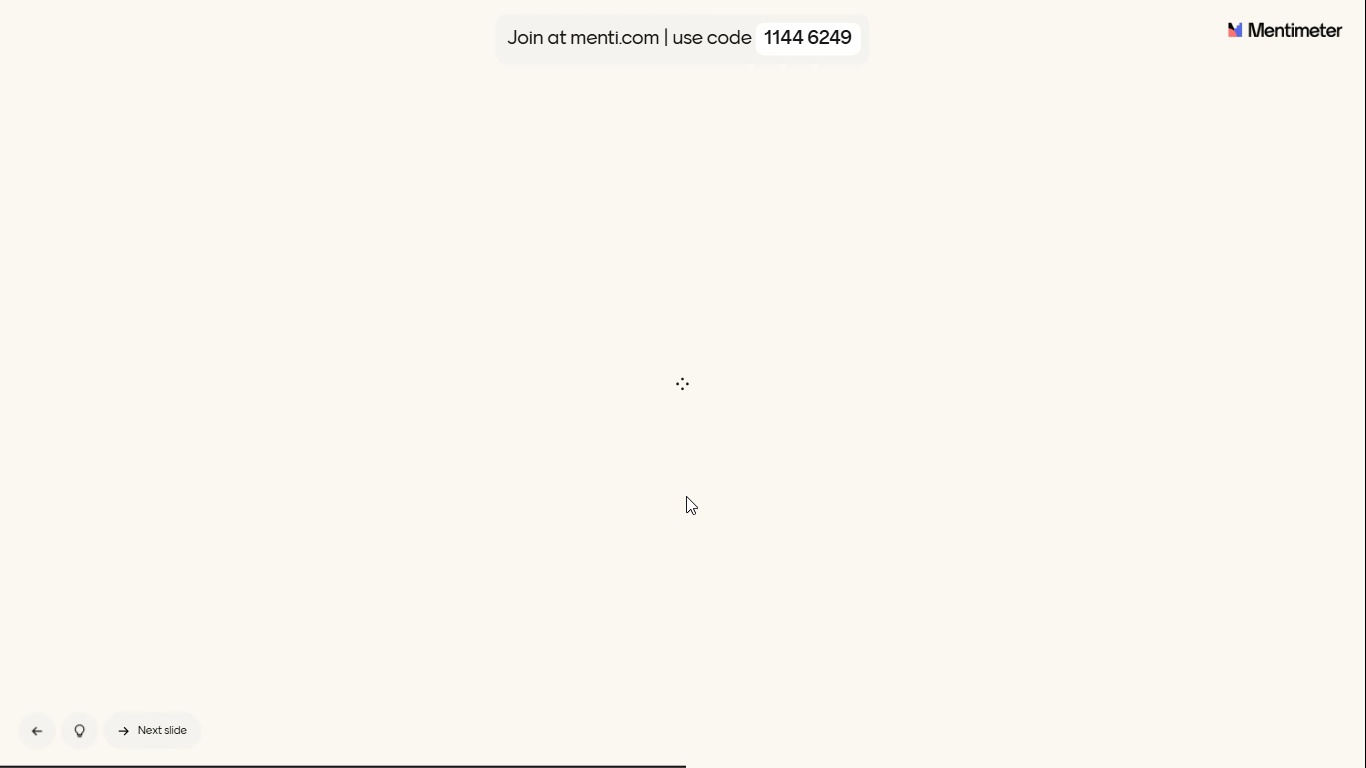 
key(ArrowRight)
 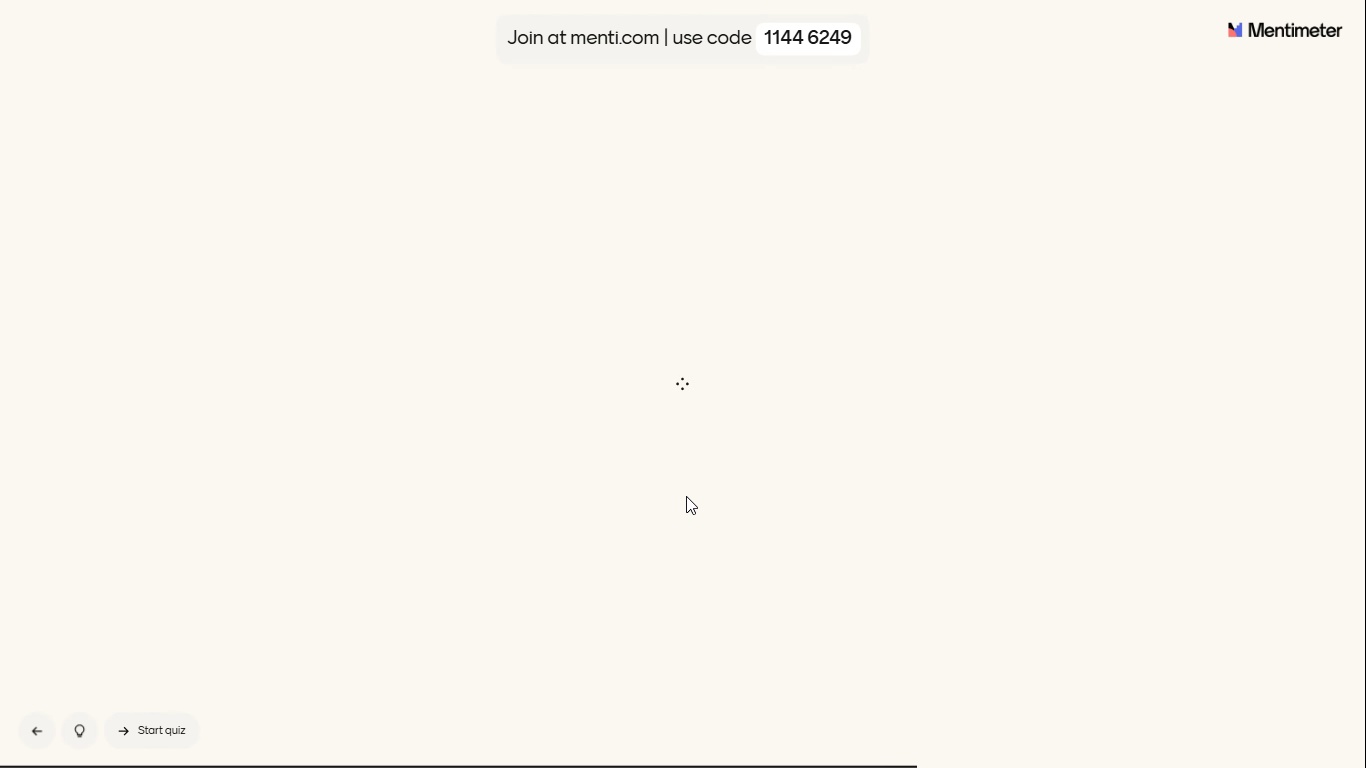 
key(ArrowRight)
 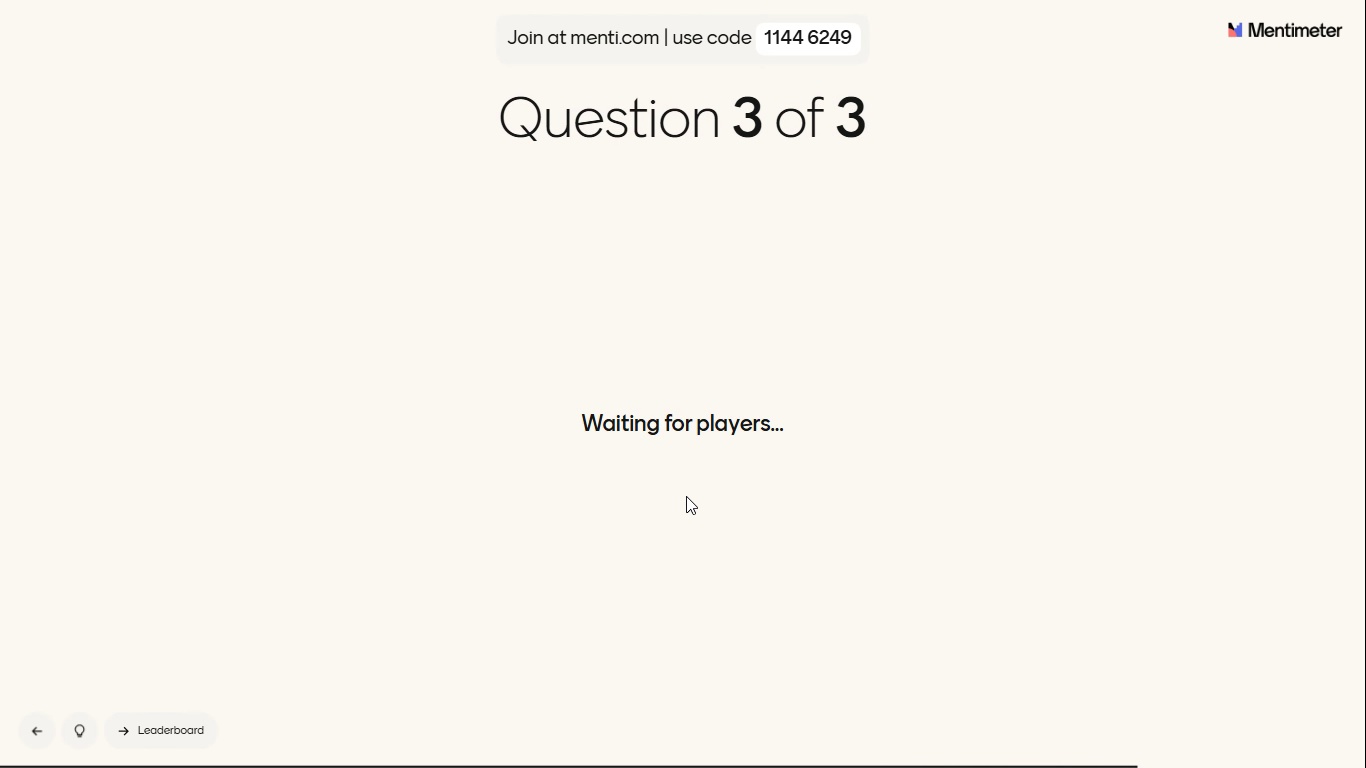 
key(ArrowRight)
 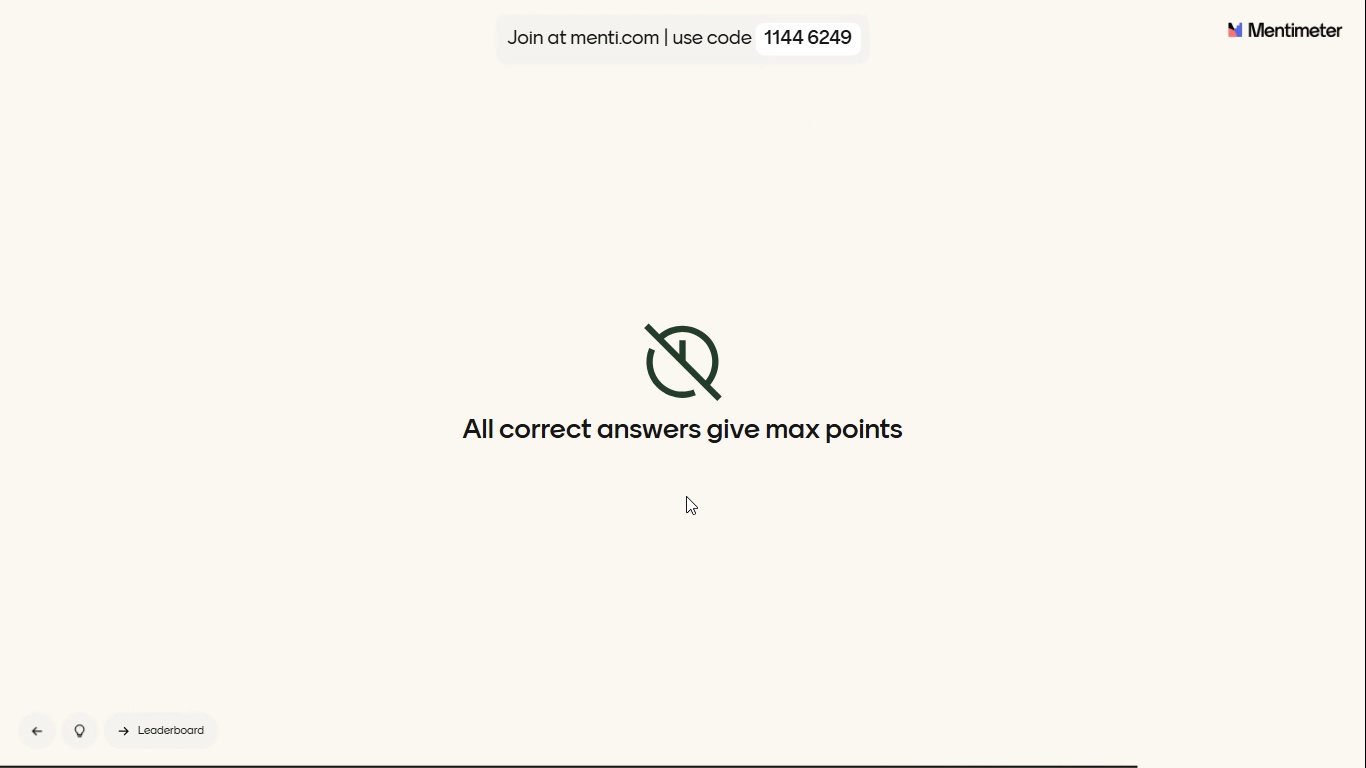 
key(ArrowRight)
 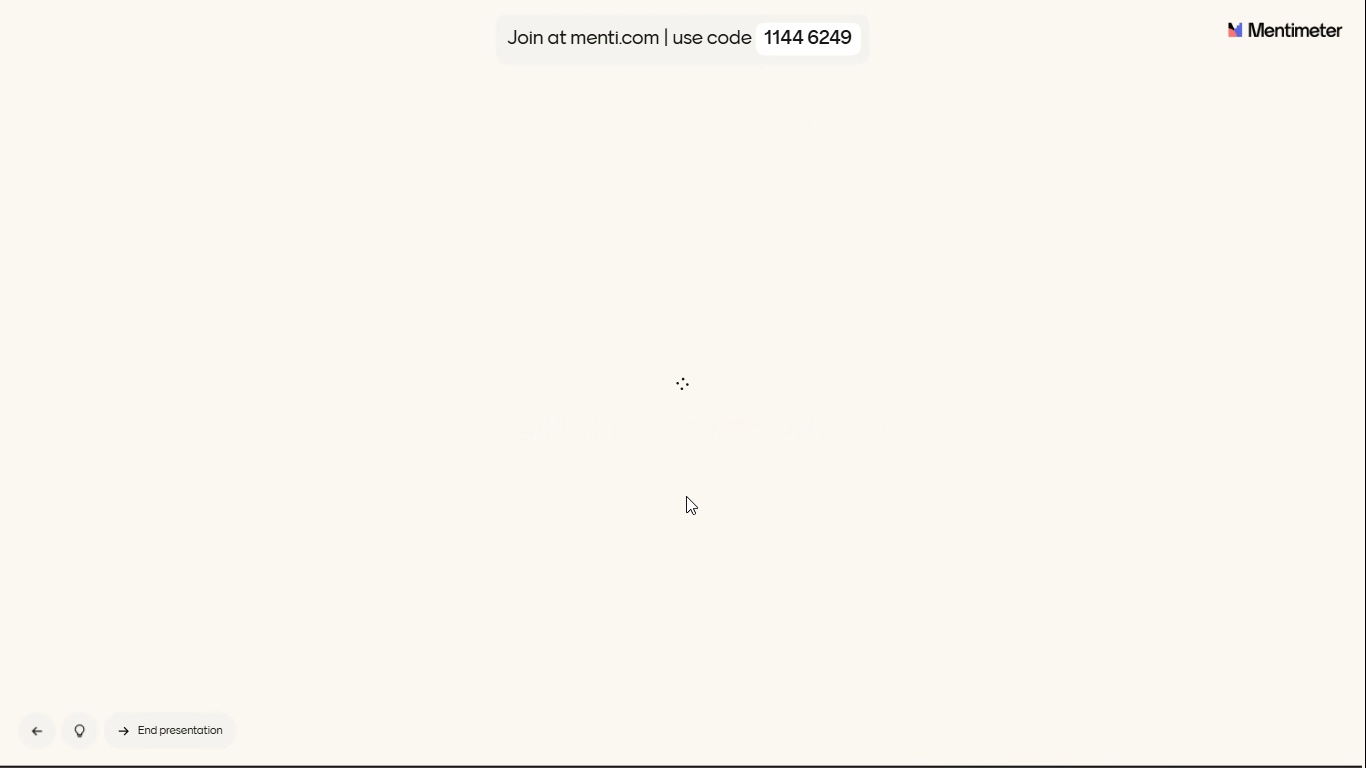 
key(ArrowRight)
 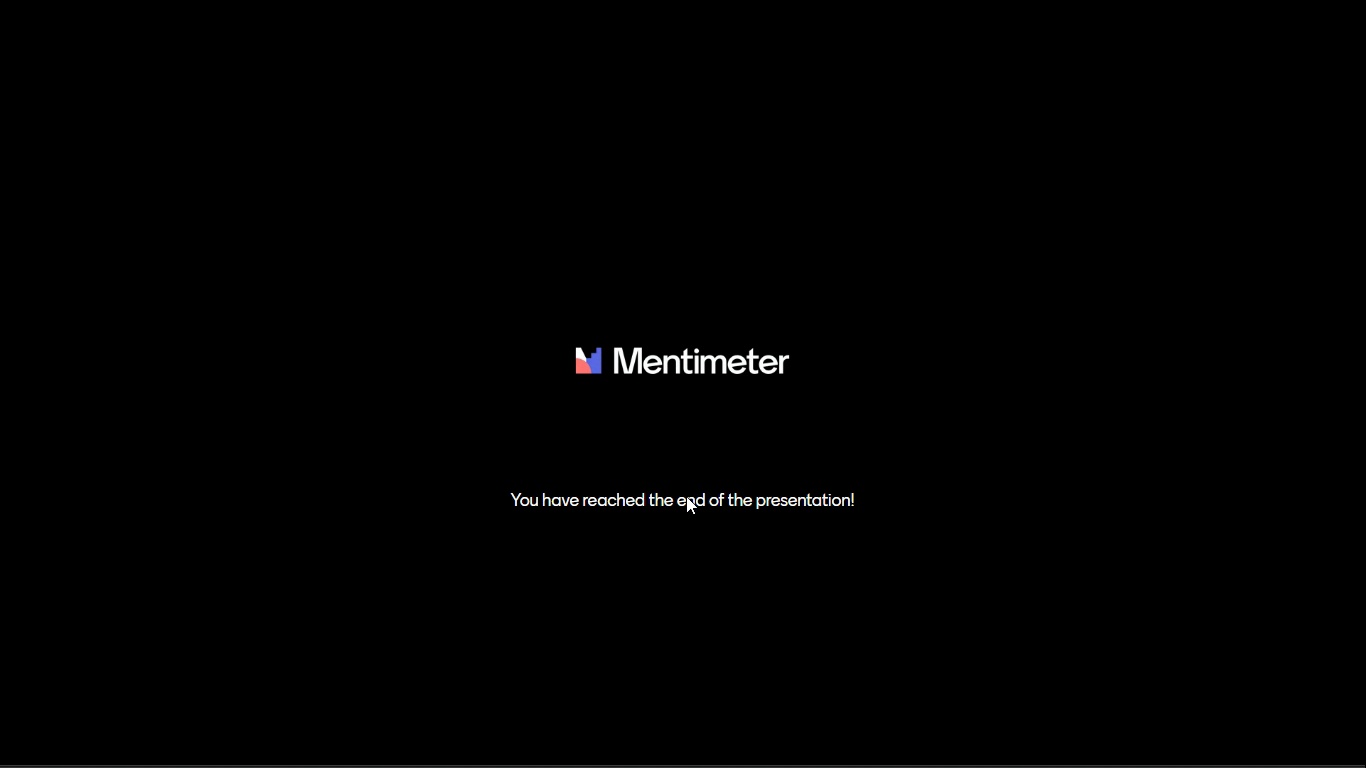 
key(ArrowRight)
 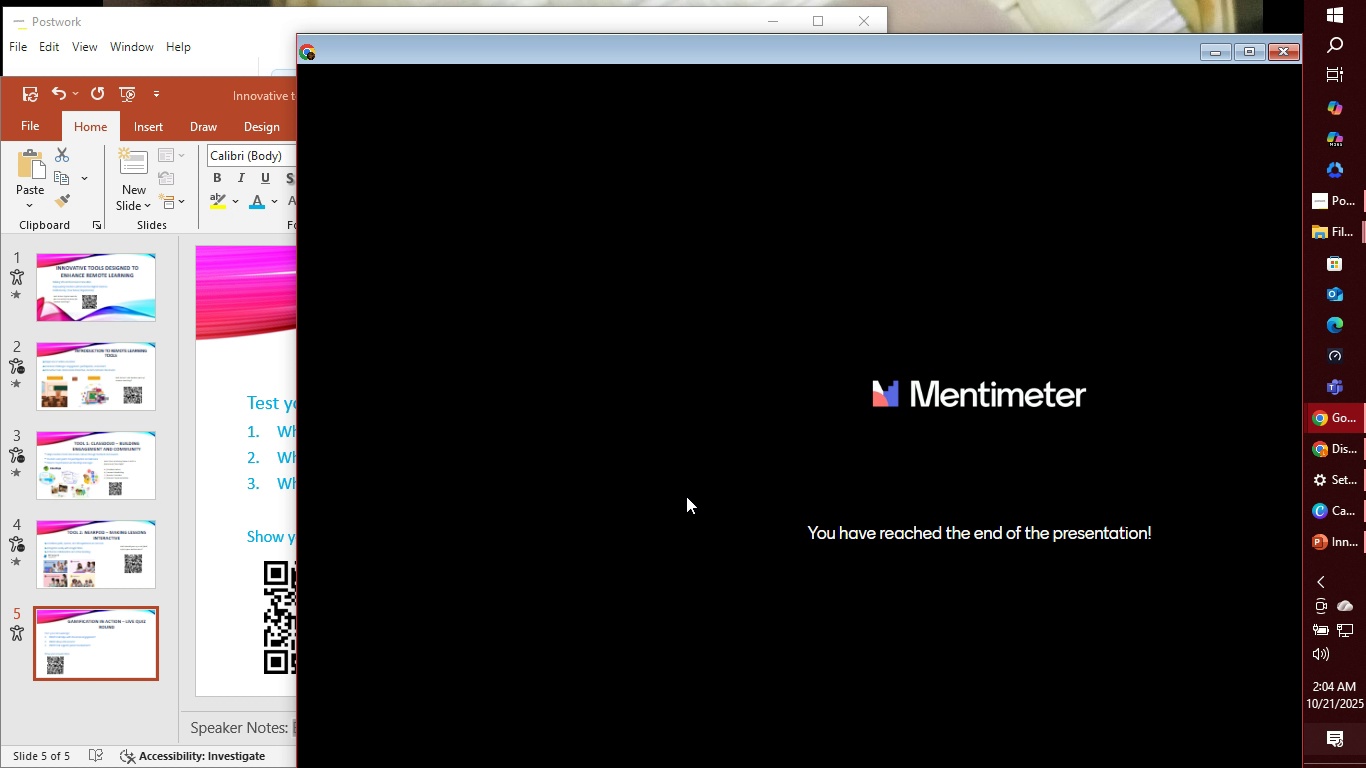 
key(Escape)
 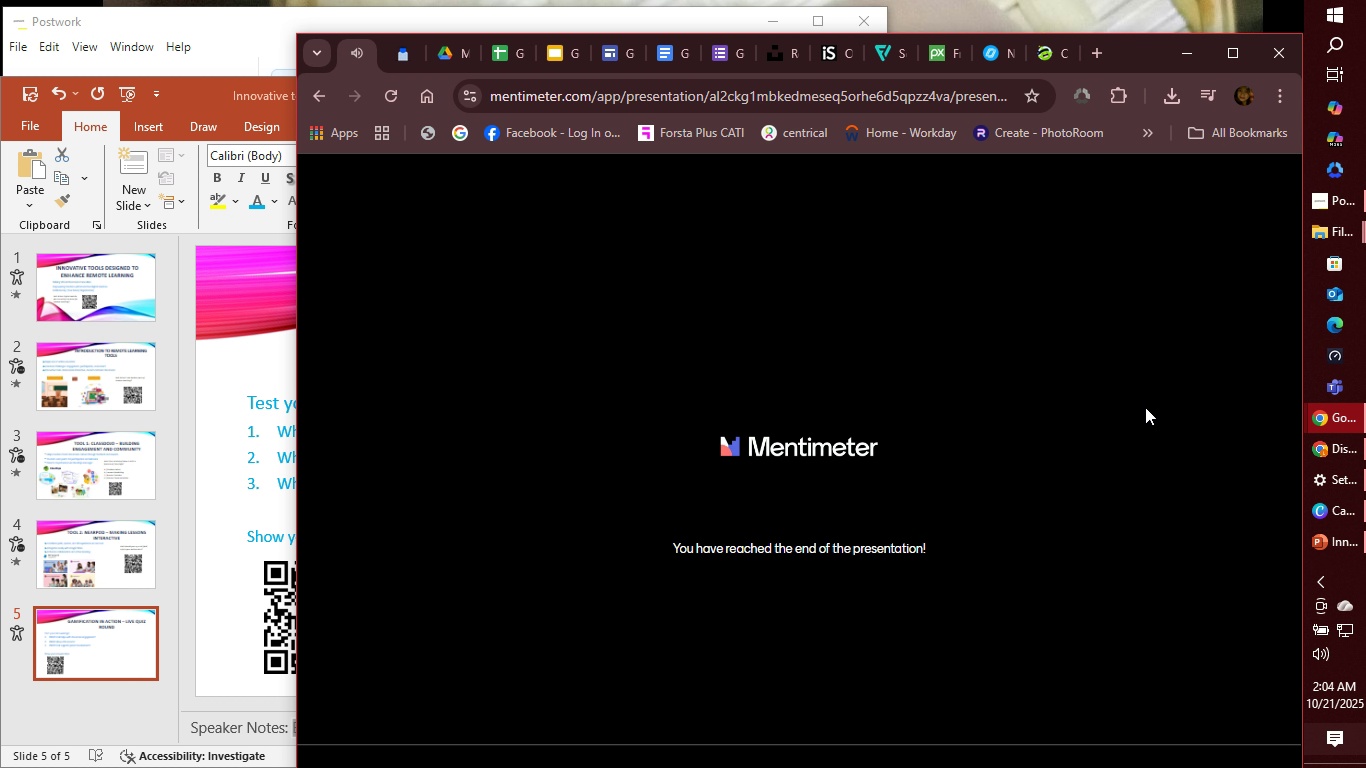 
left_click([1150, 402])
 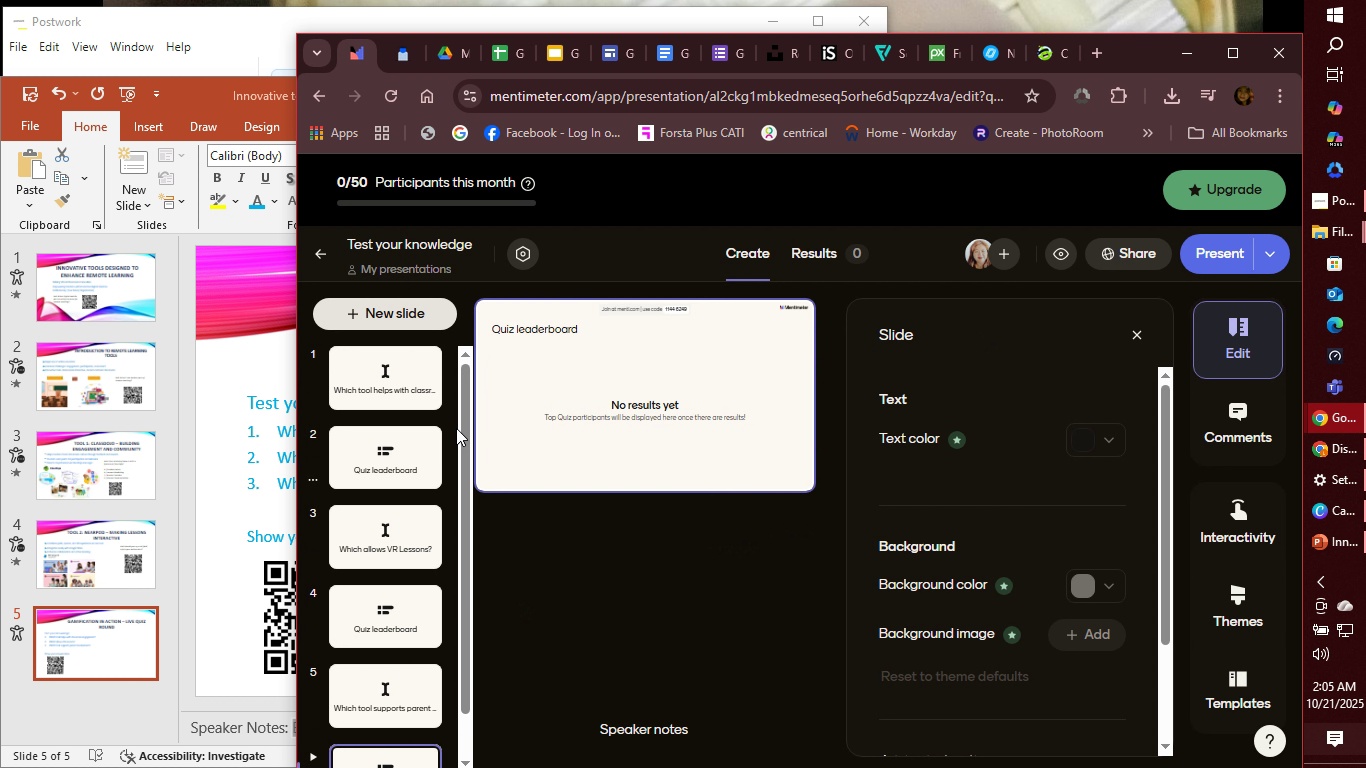 
wait(7.31)
 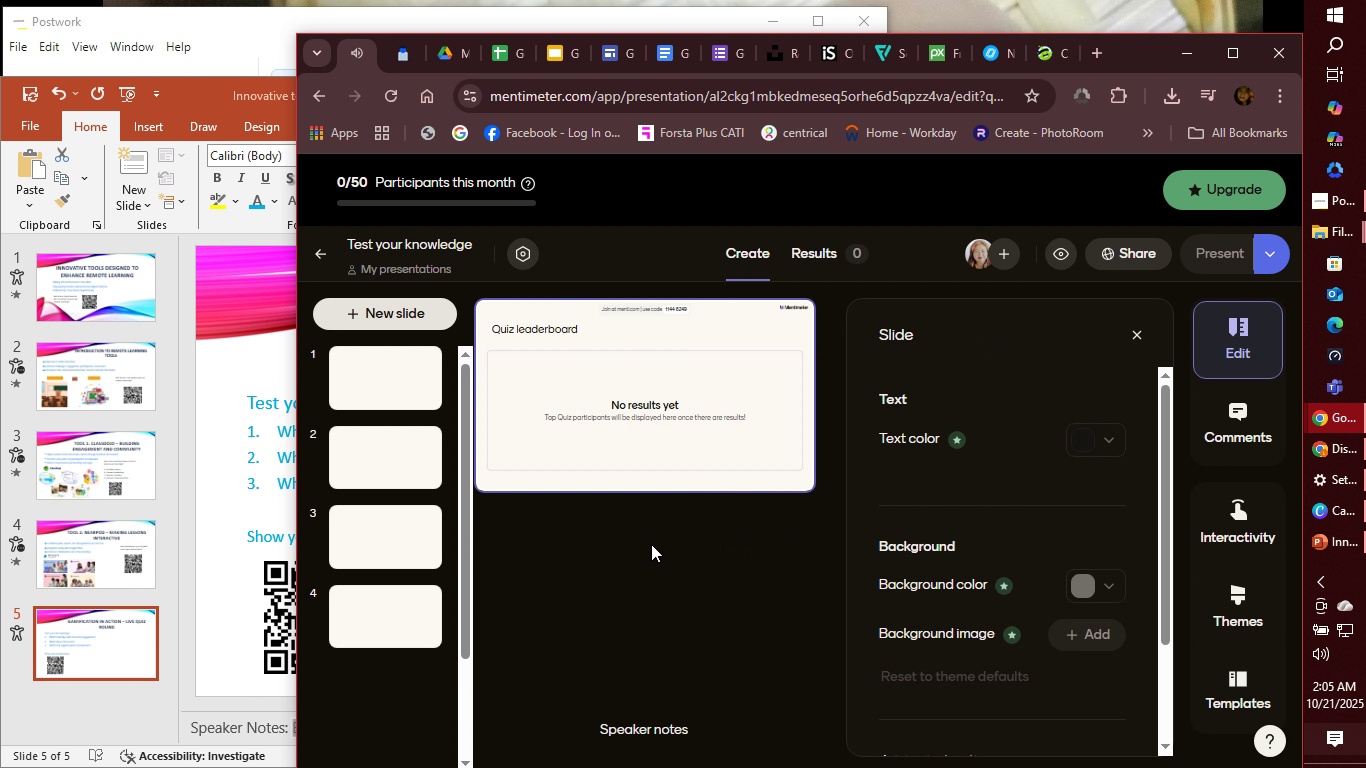 
left_click([222, 519])
 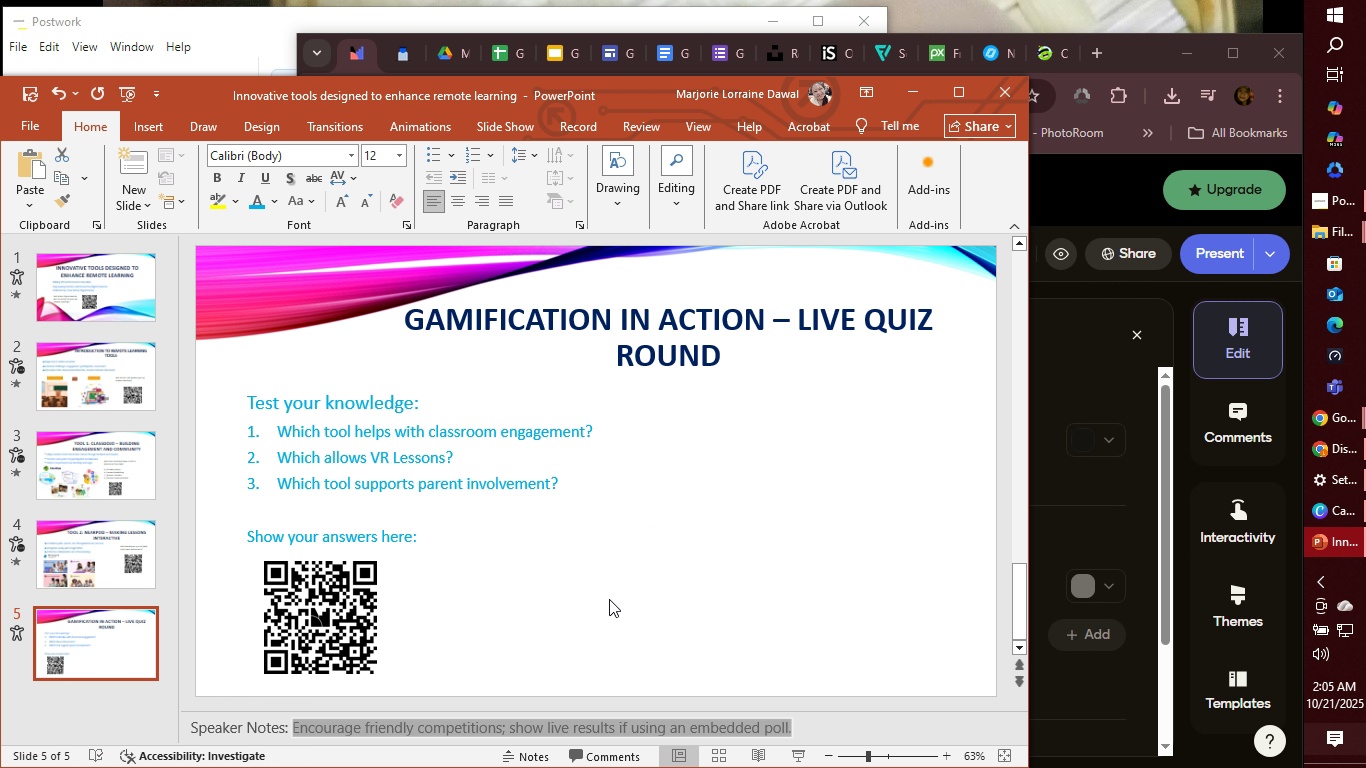 
wait(11.99)
 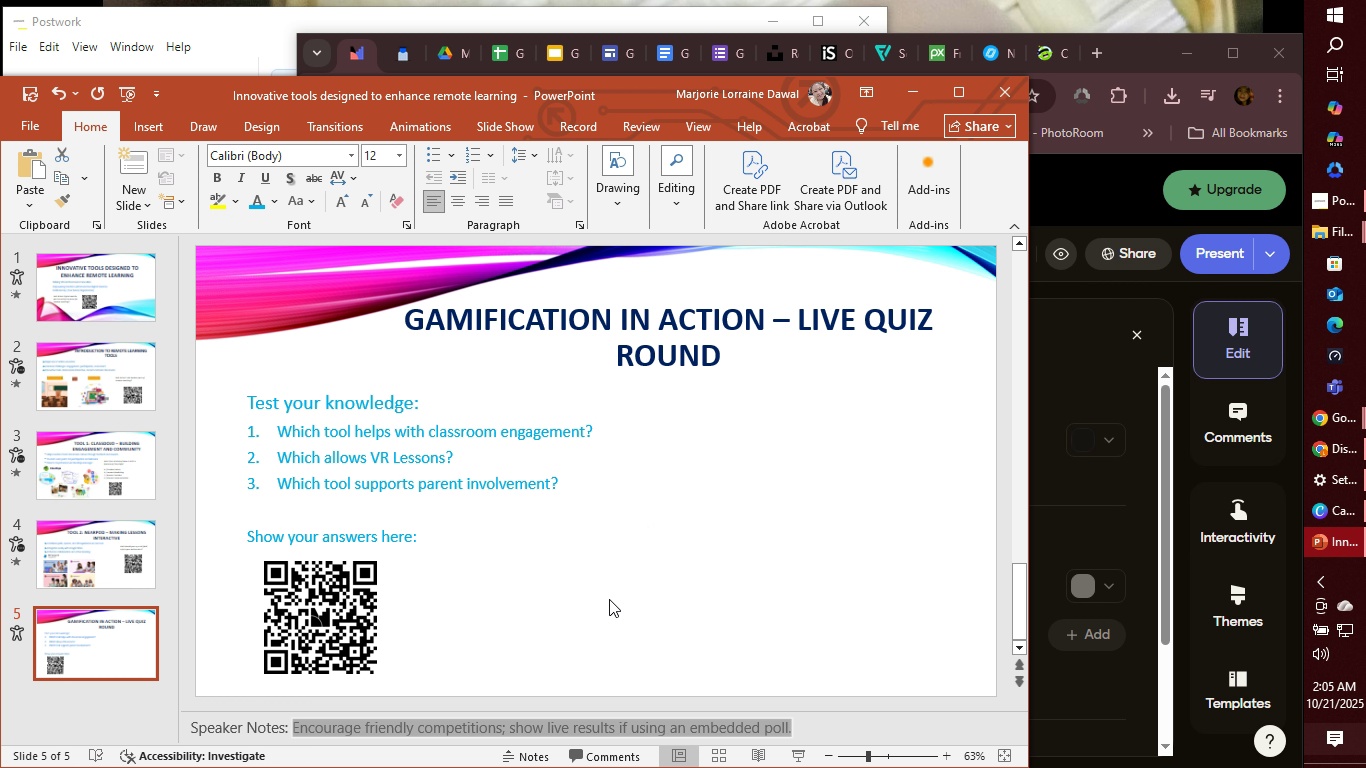 
left_click([493, 332])
 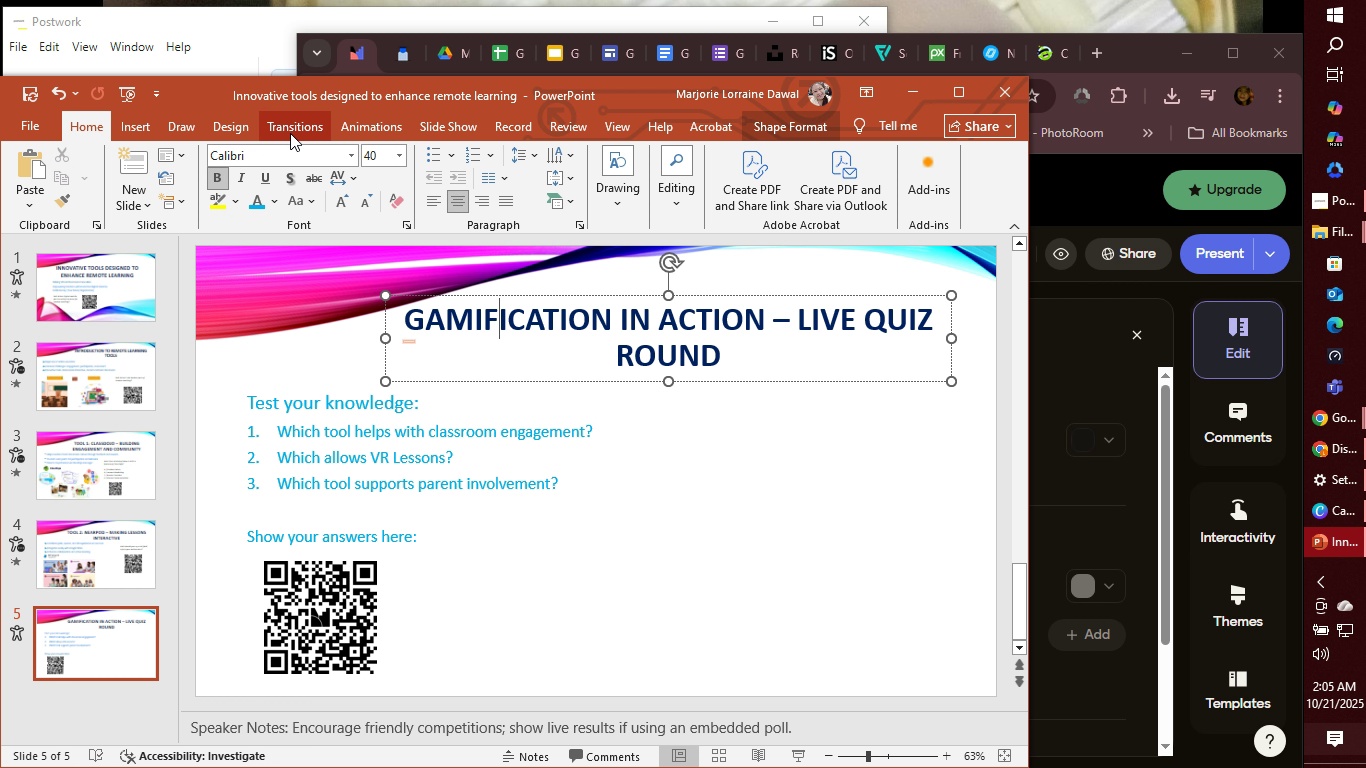 
left_click([354, 133])
 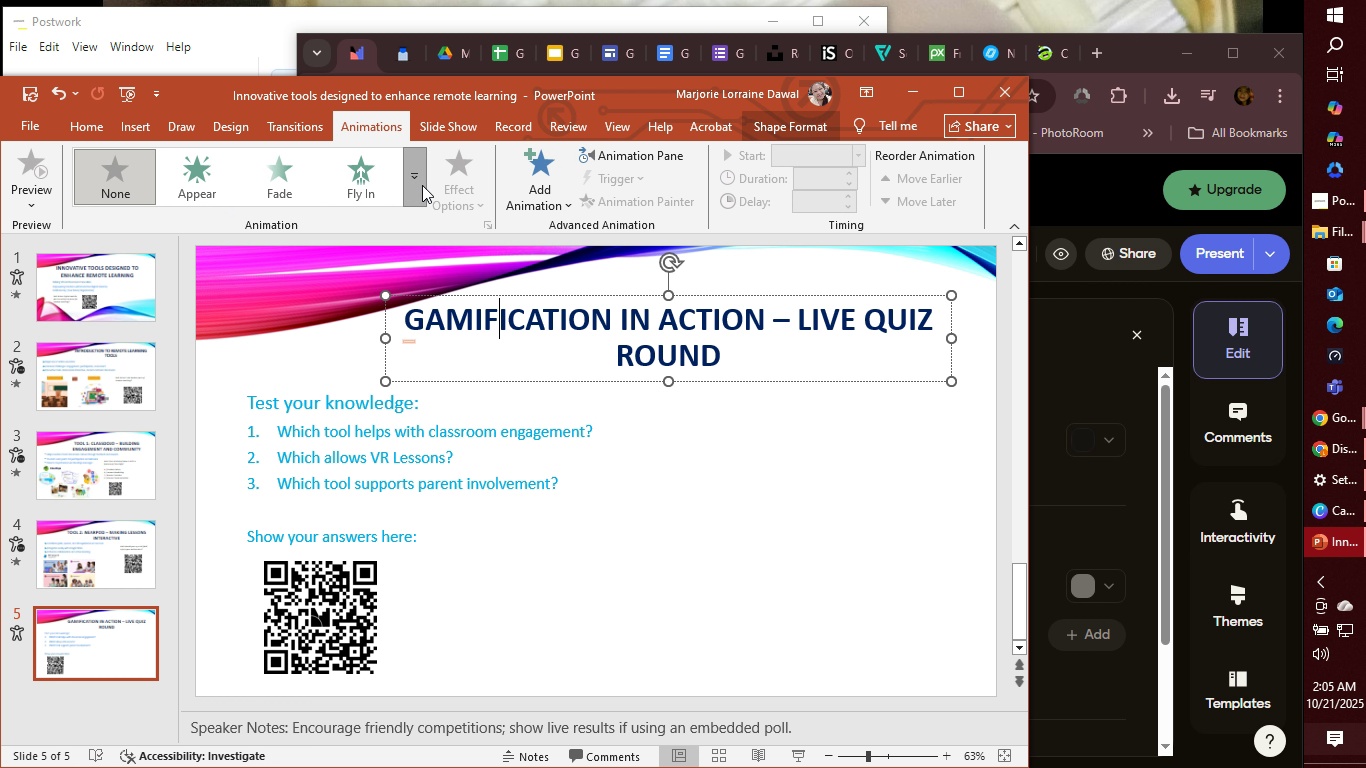 
left_click([422, 185])
 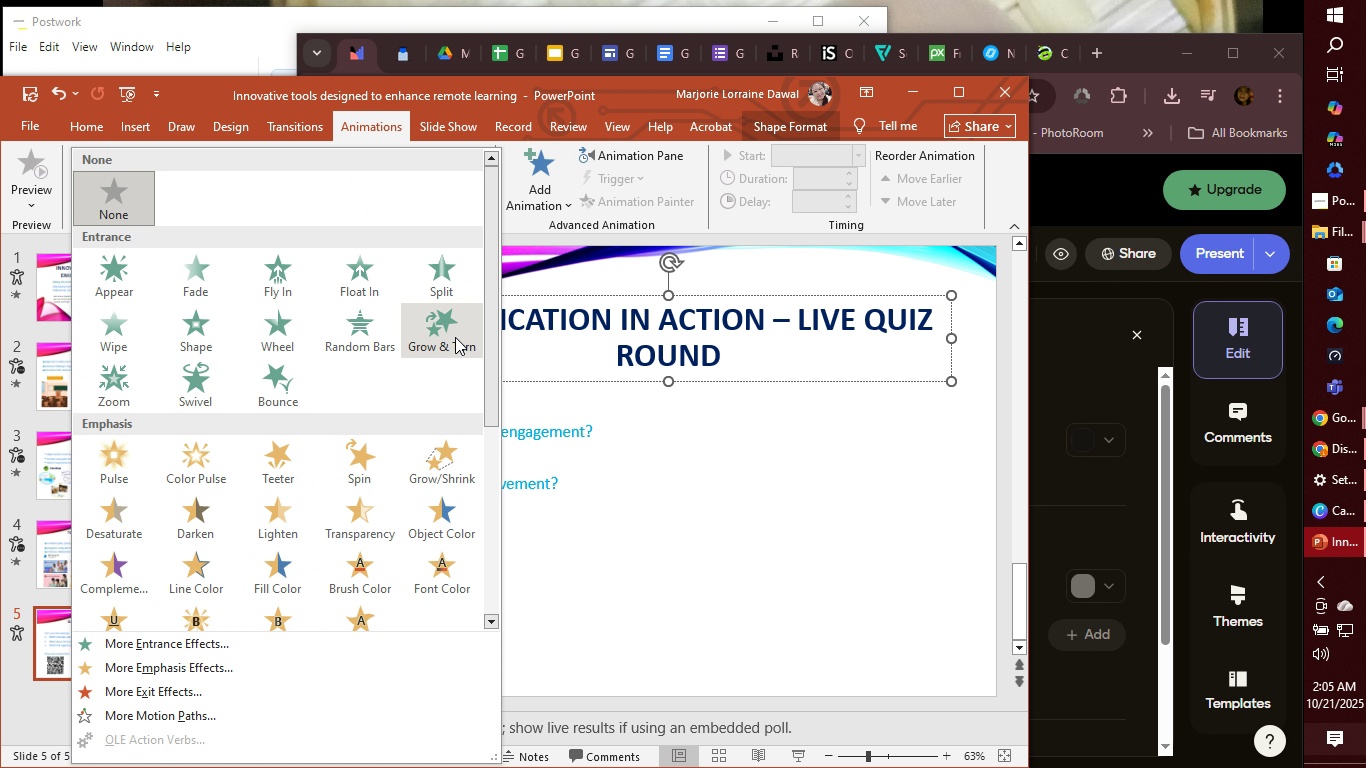 
left_click([453, 337])
 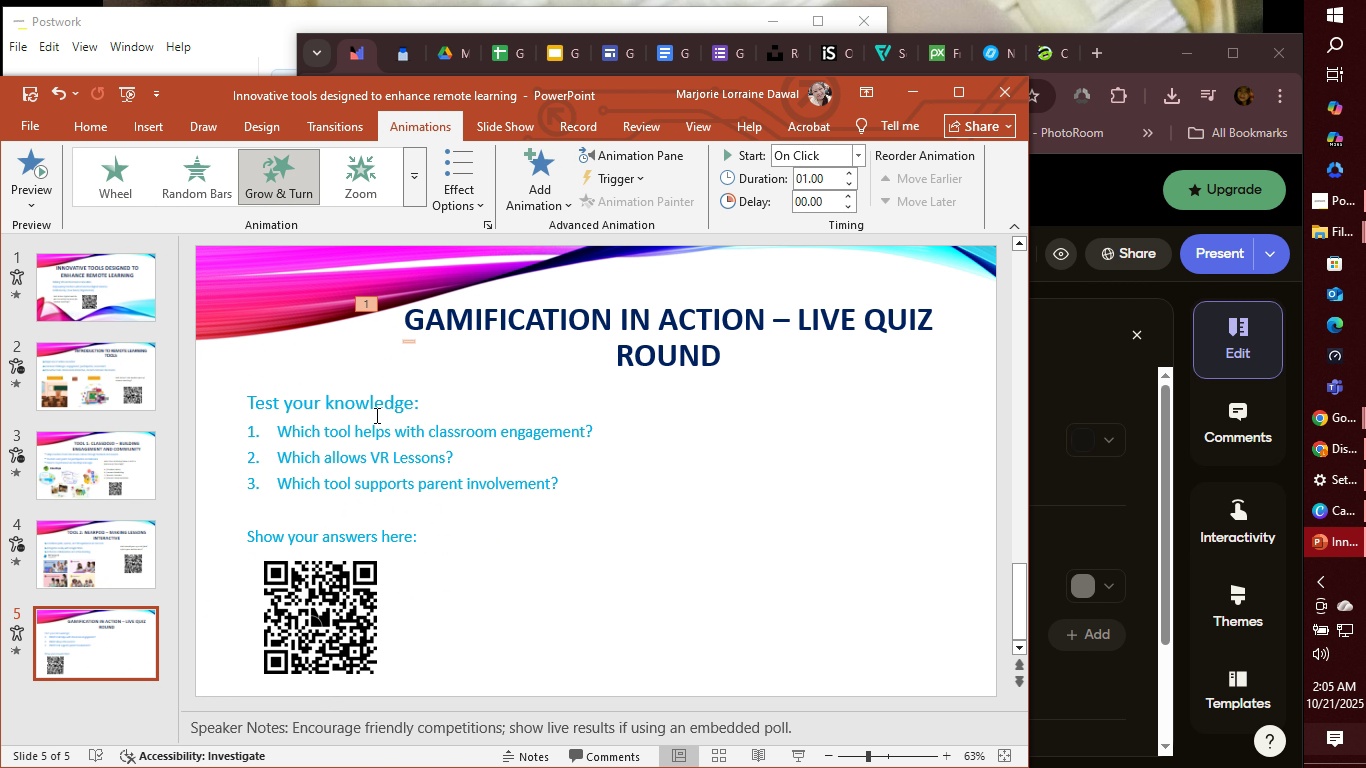 
left_click([366, 437])
 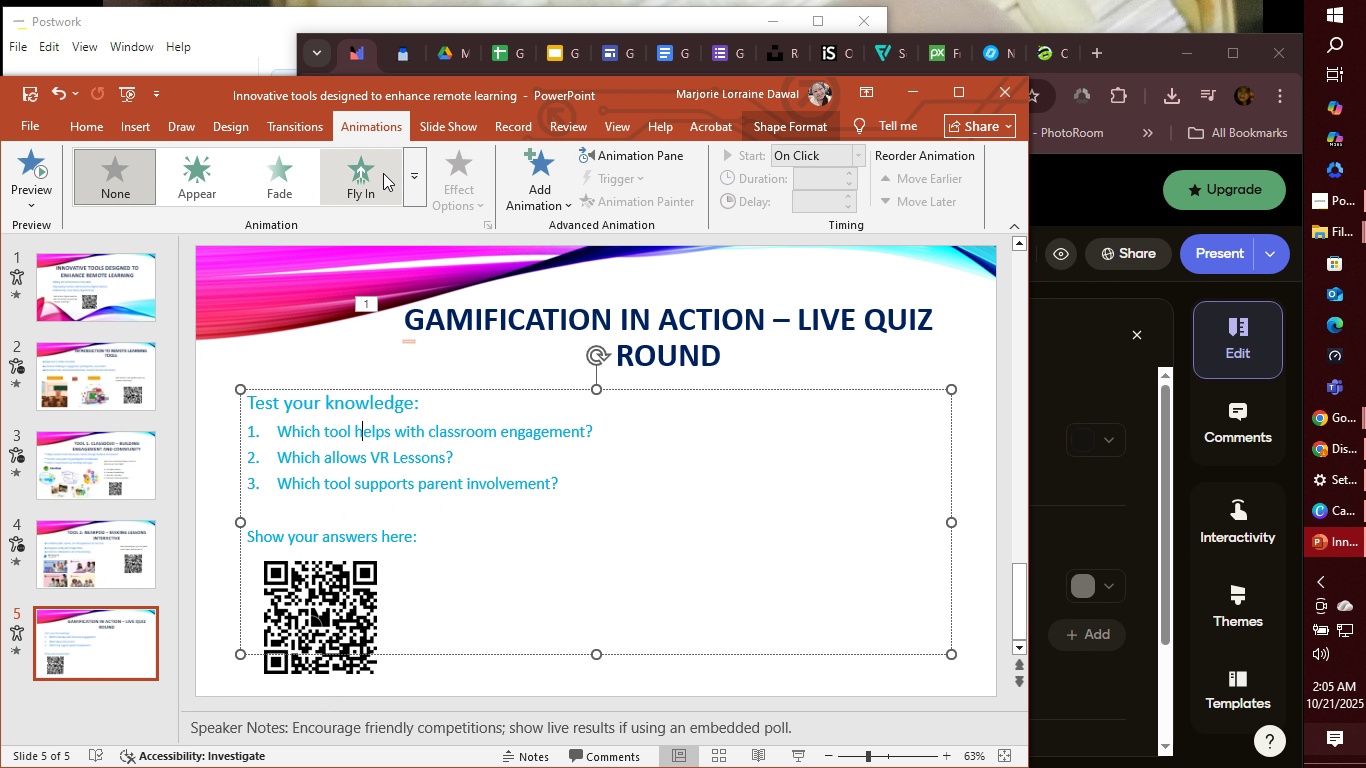 
left_click([408, 177])
 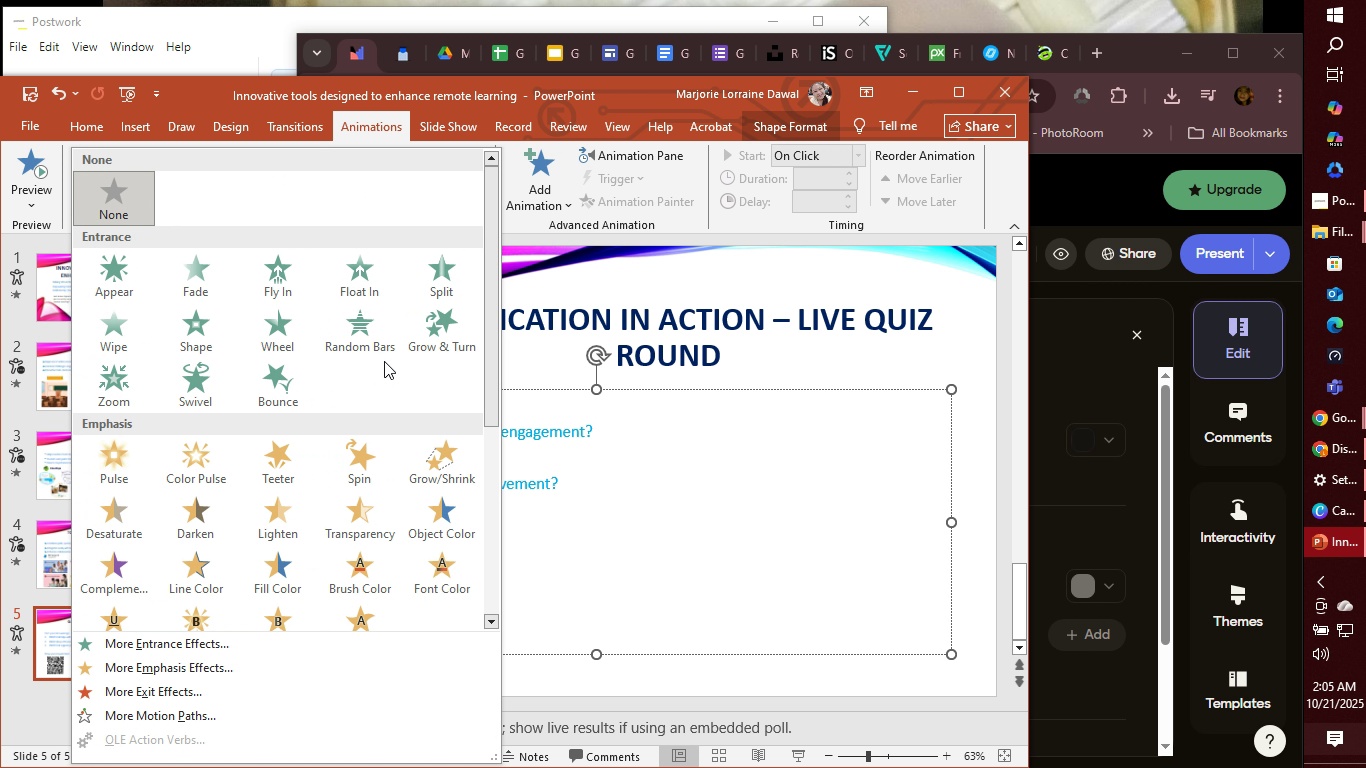 
left_click([449, 332])
 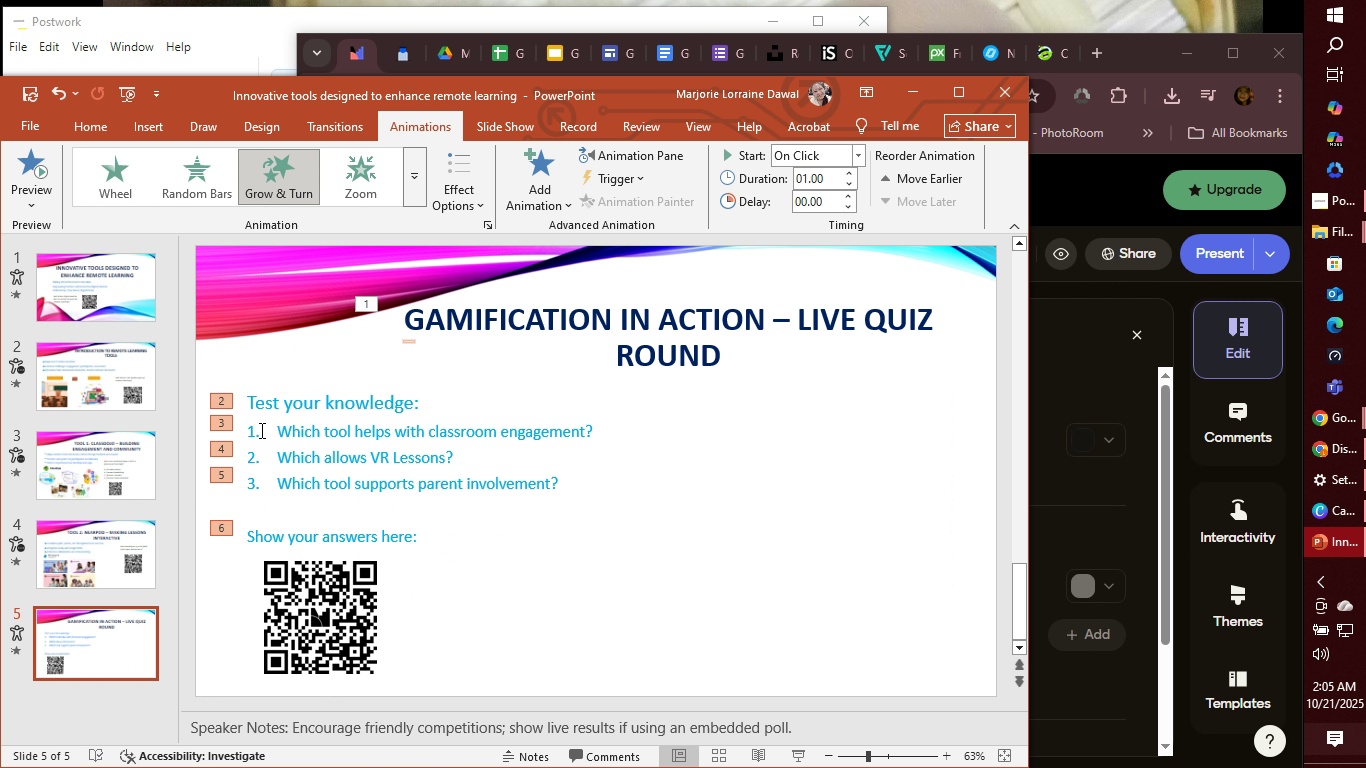 
wait(9.83)
 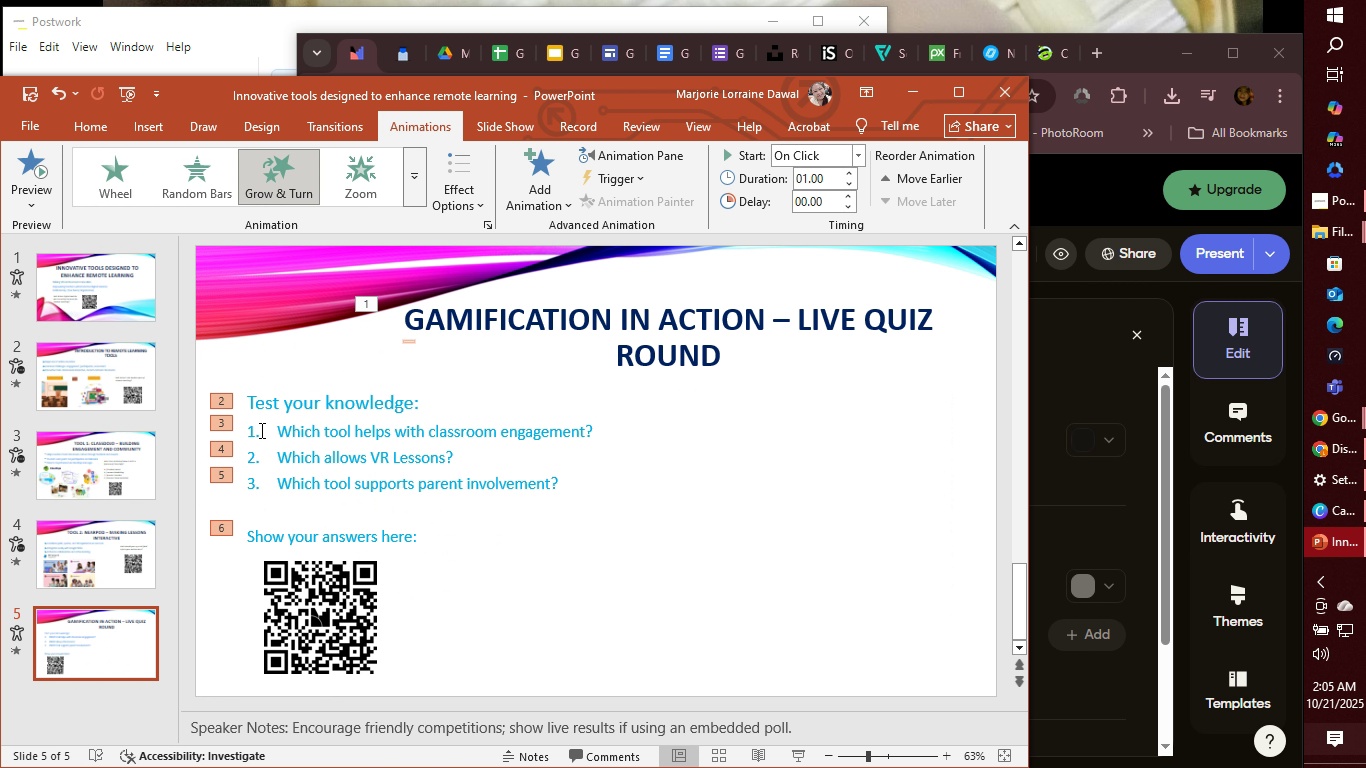 
left_click([313, 616])
 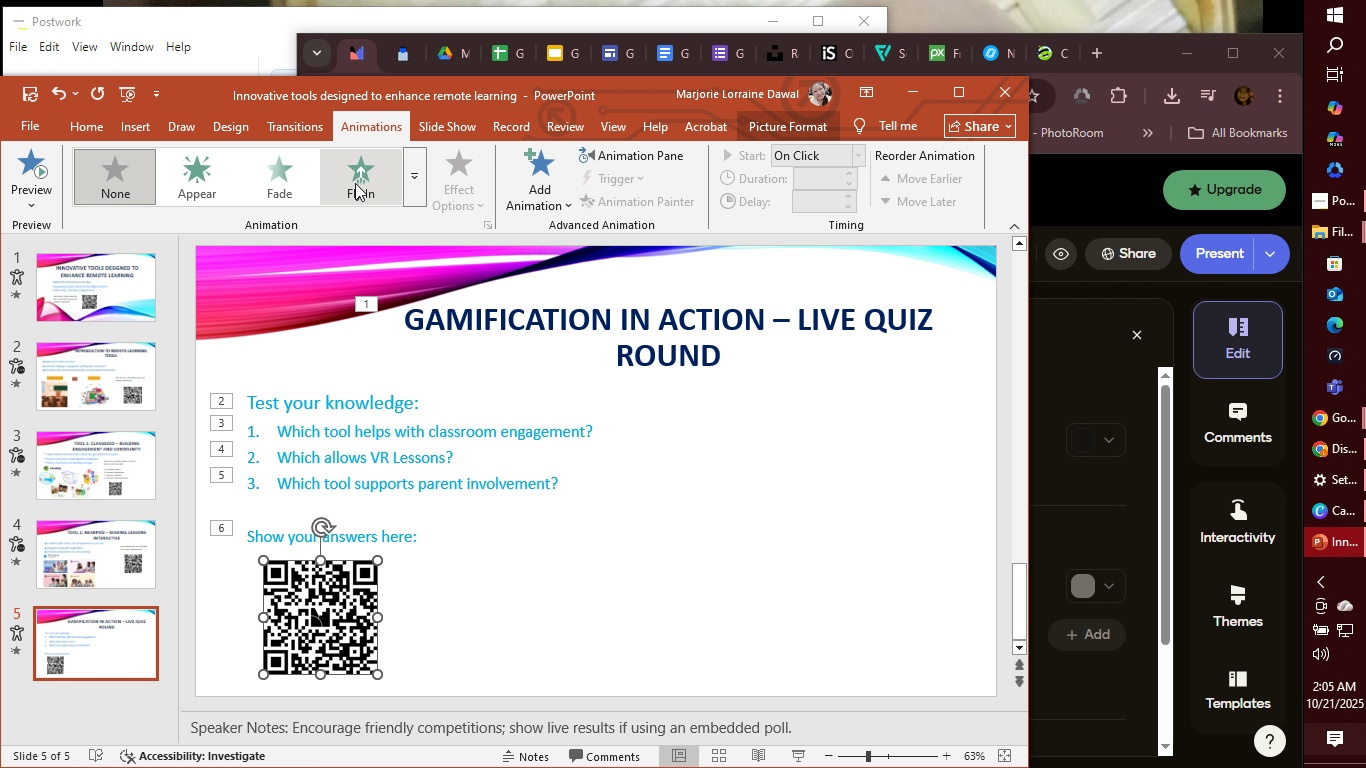 
left_click([357, 183])
 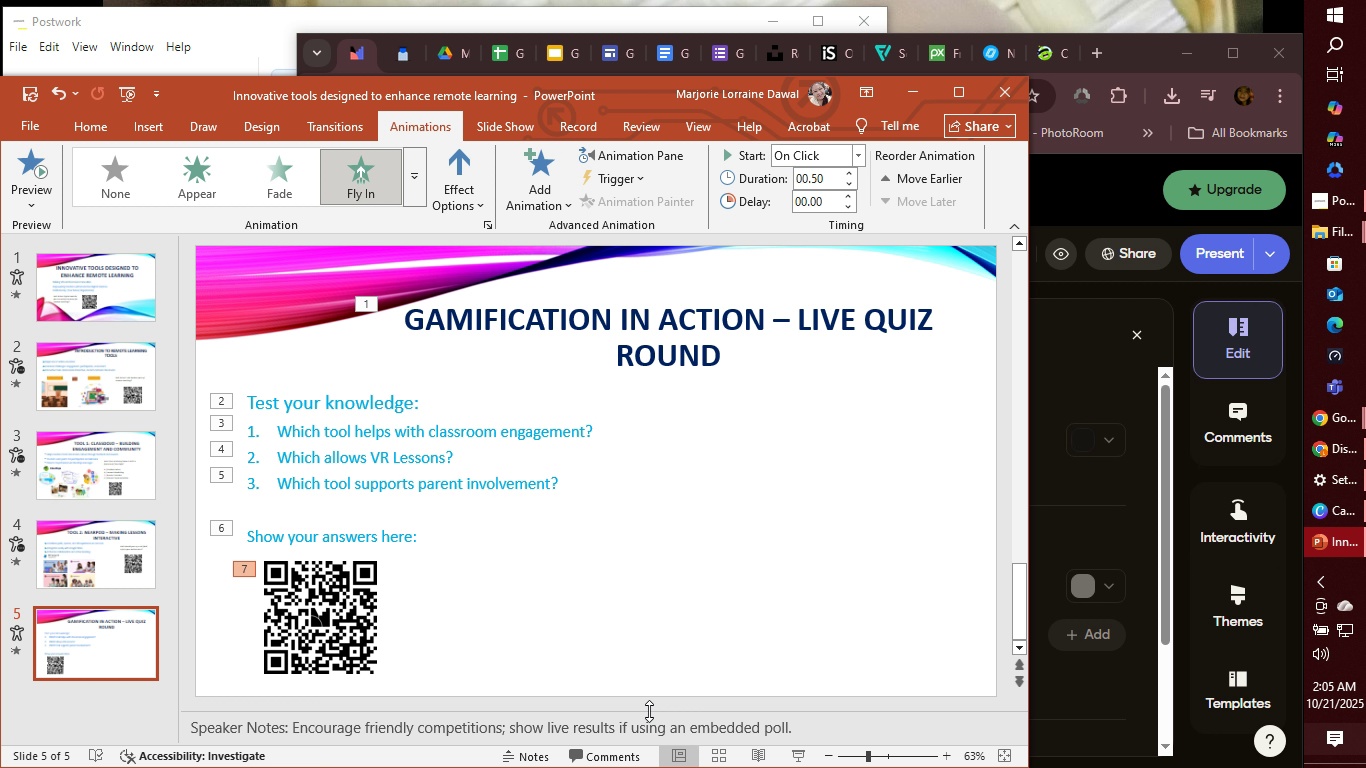 
wait(12.7)
 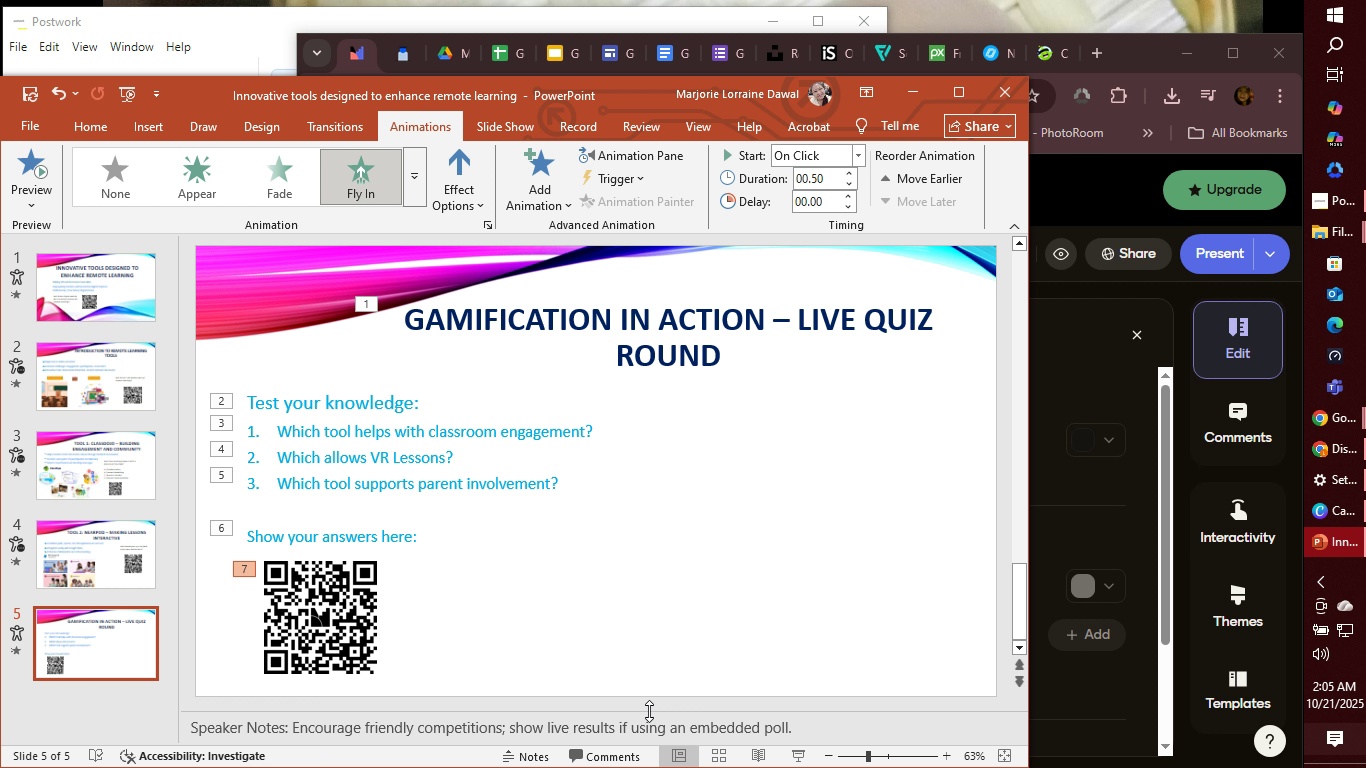 
left_click([89, 135])
 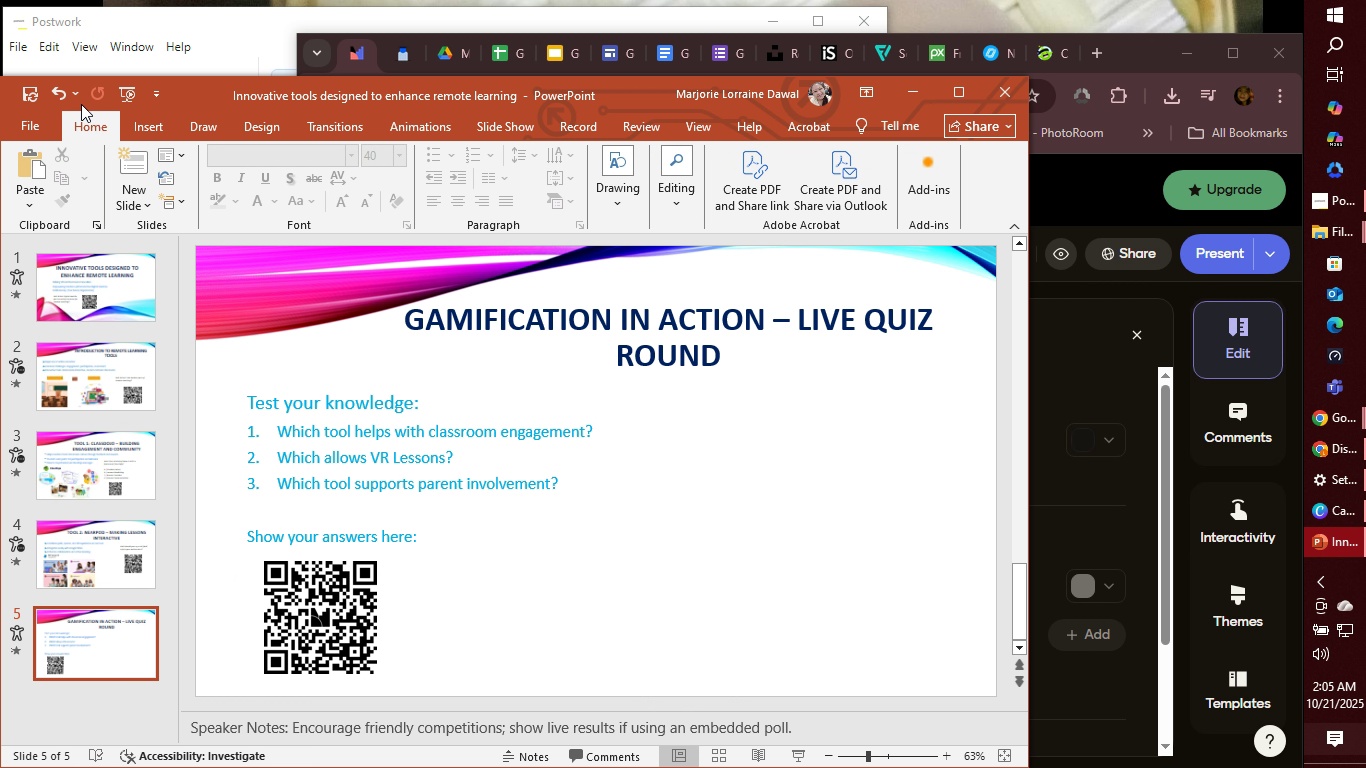 
left_click([26, 85])